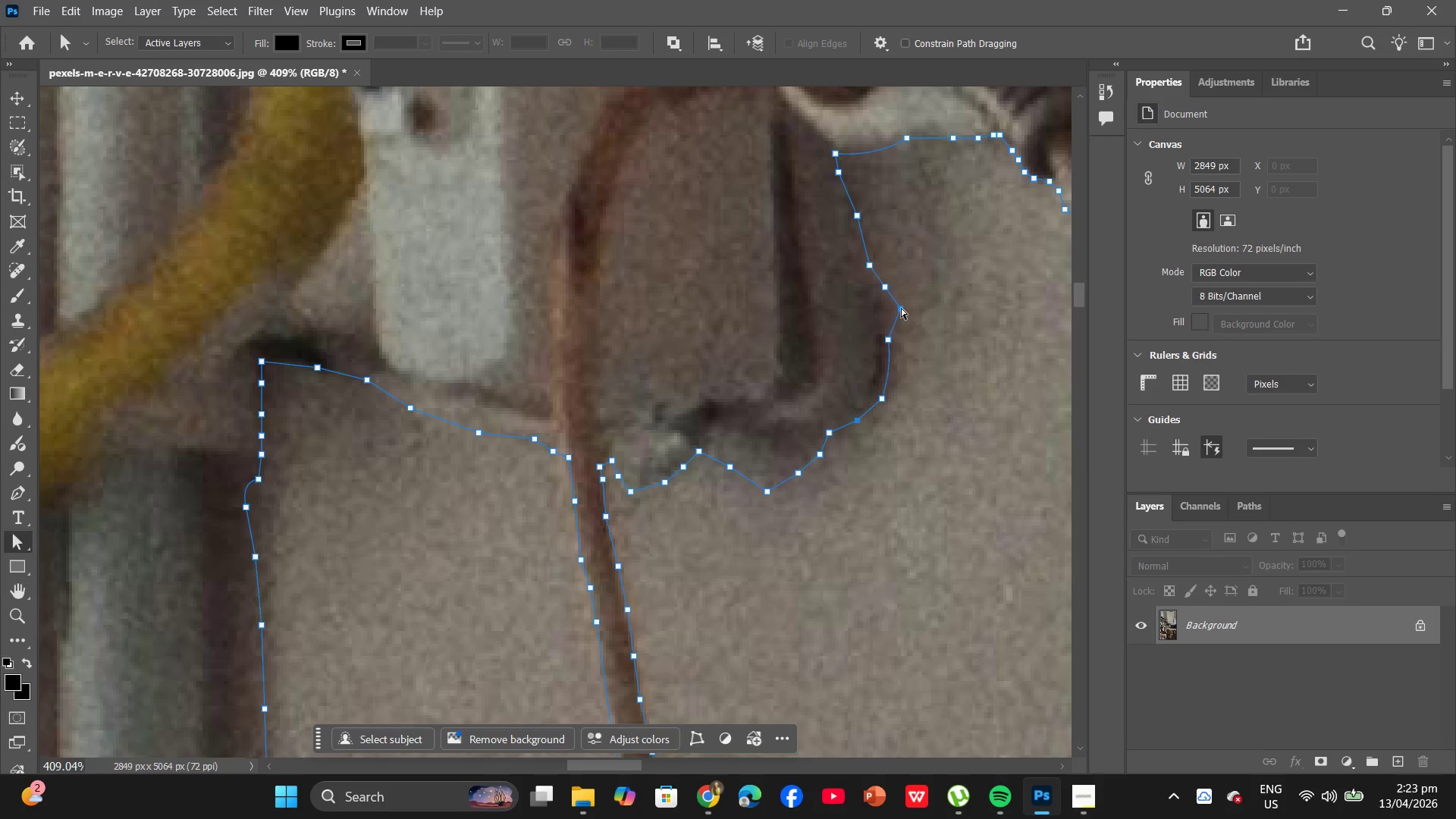 
left_click_drag(start_coordinate=[900, 308], to_coordinate=[888, 307])
 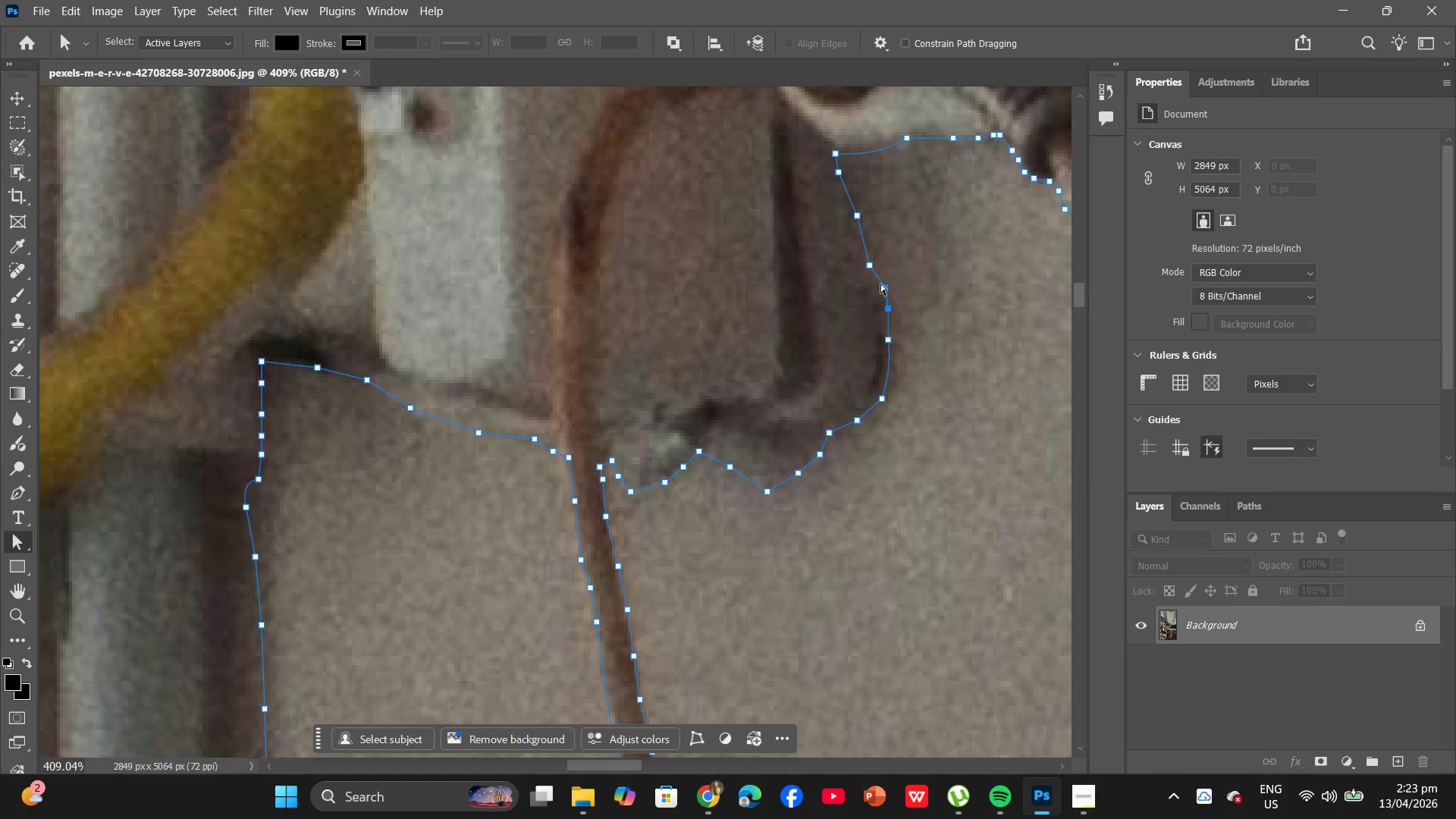 
scroll: coordinate [880, 283], scroll_direction: up, amount: 4.0
 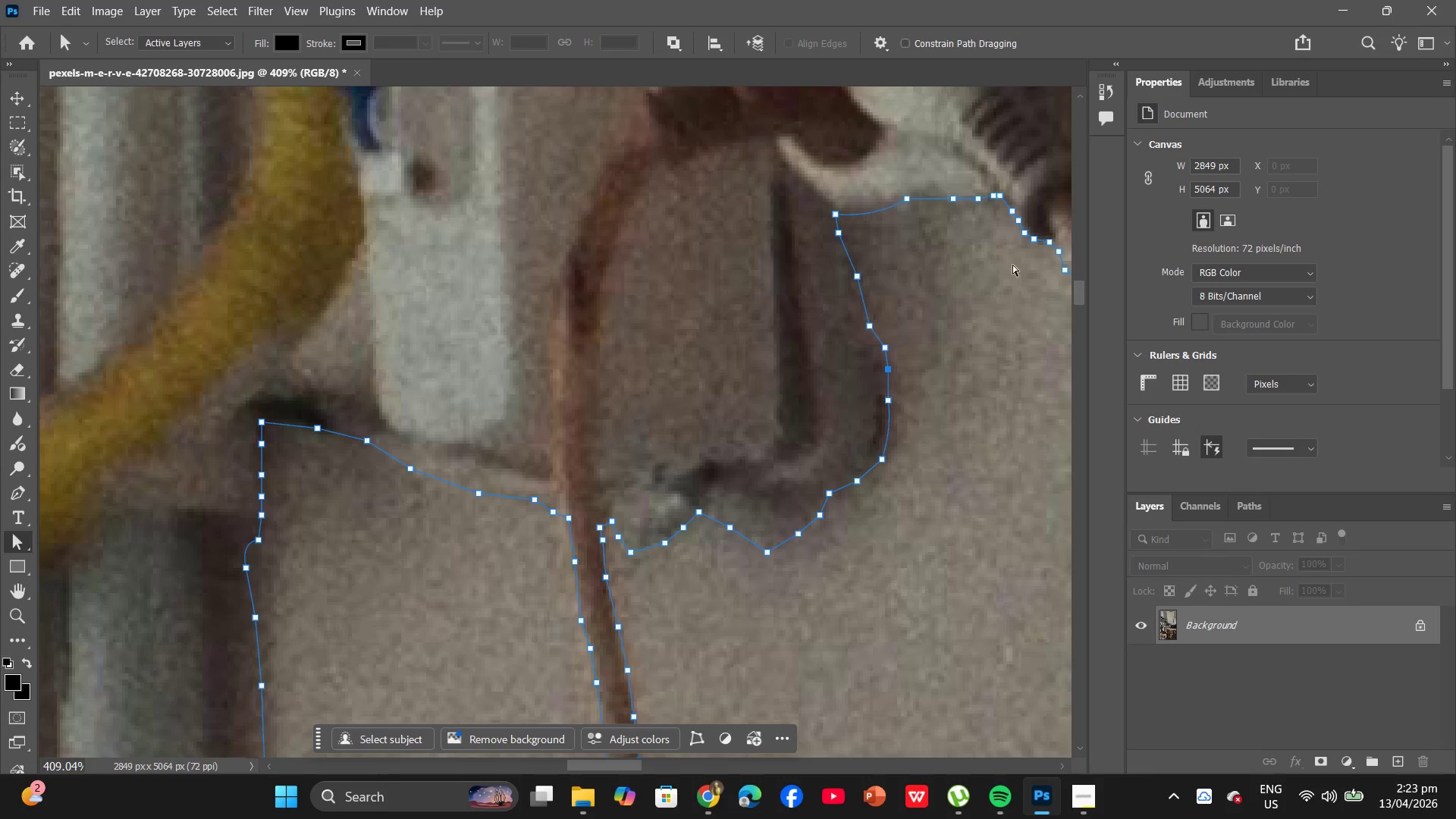 
hold_key(key=AltLeft, duration=0.72)
scroll: coordinate [1015, 270], scroll_direction: up, amount: 1.0
 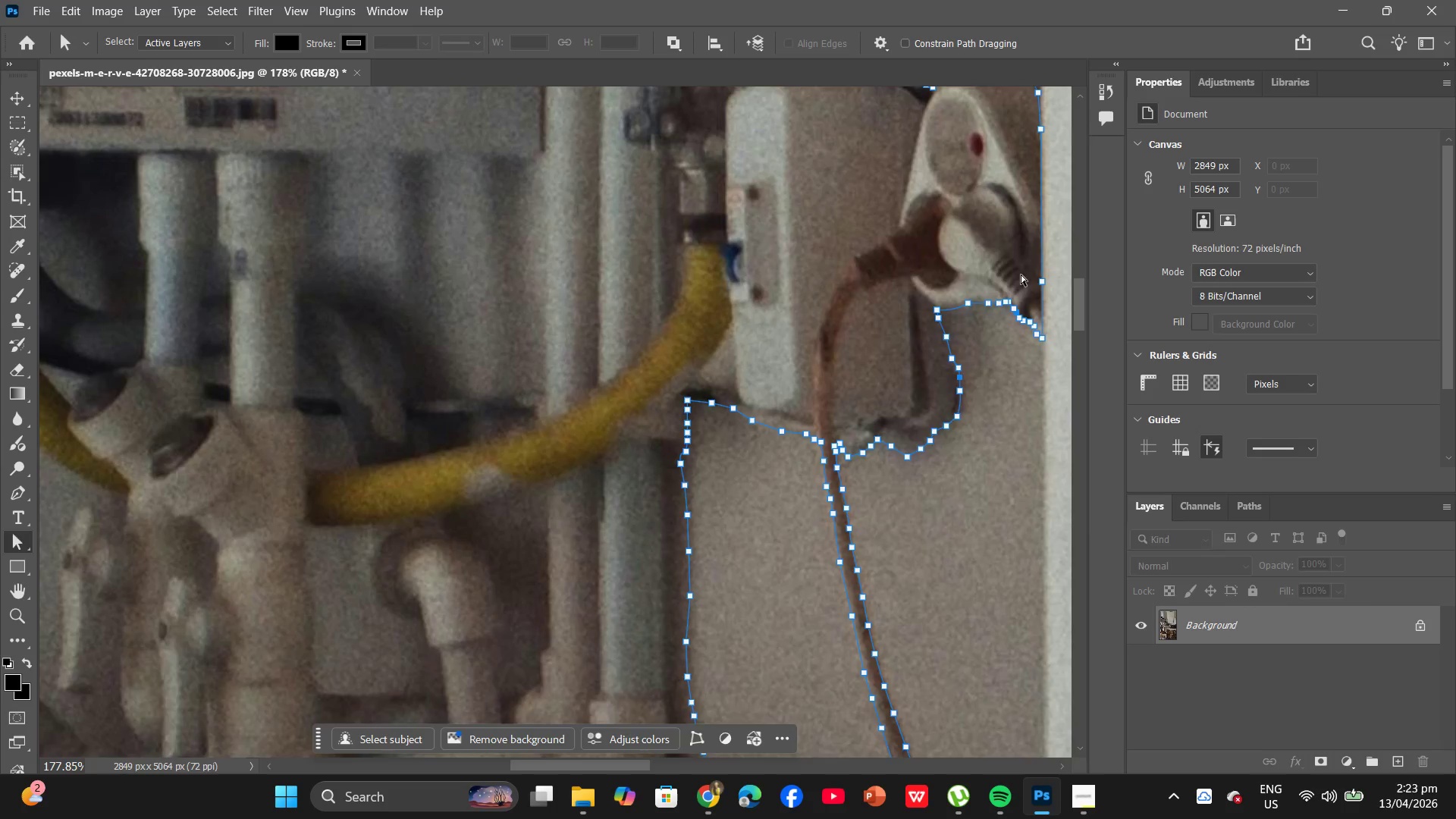 
hold_key(key=AltLeft, duration=0.42)
scroll: coordinate [1018, 264], scroll_direction: up, amount: 13.0
 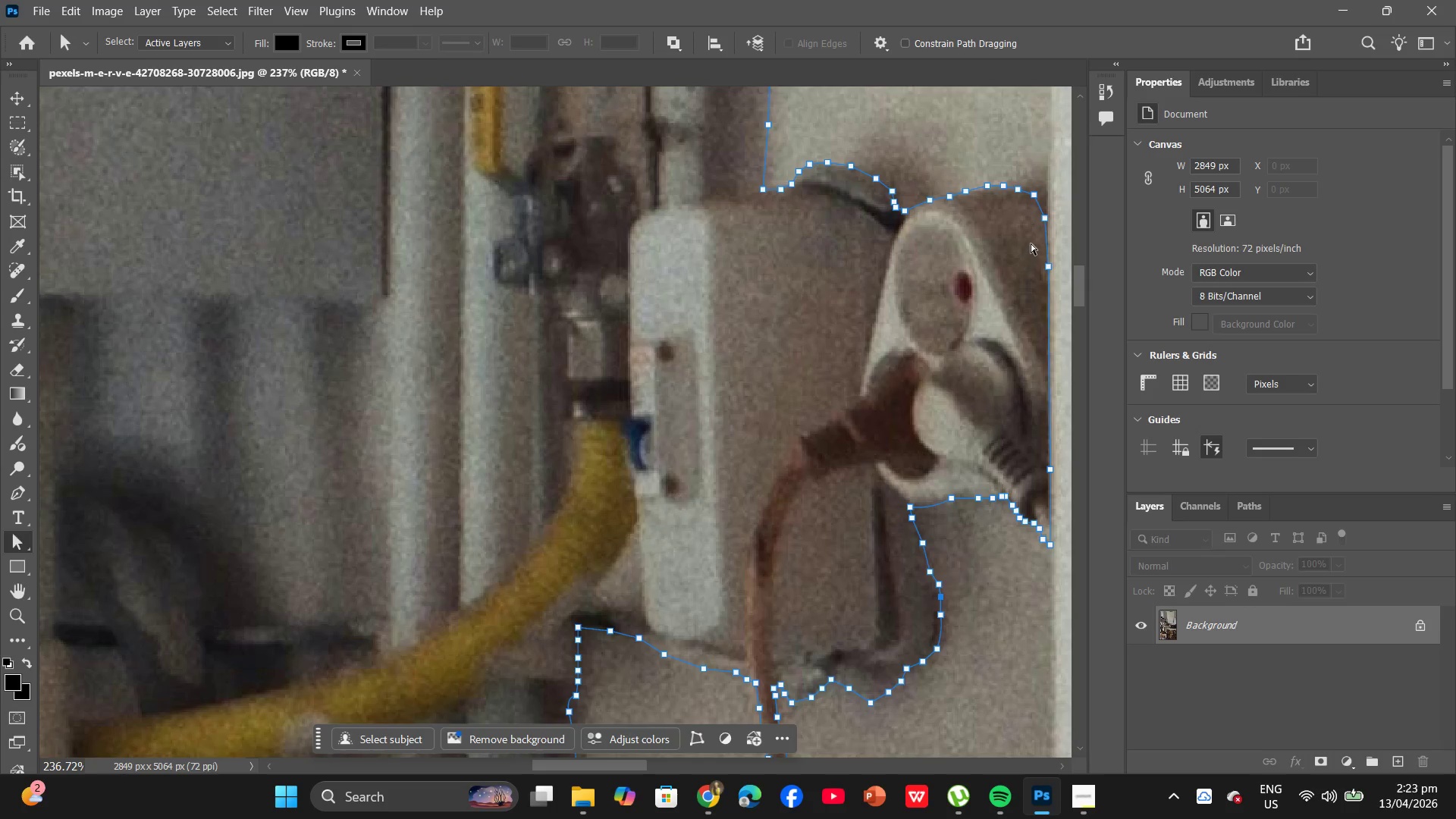 
left_click_drag(start_coordinate=[1034, 193], to_coordinate=[1046, 186])
 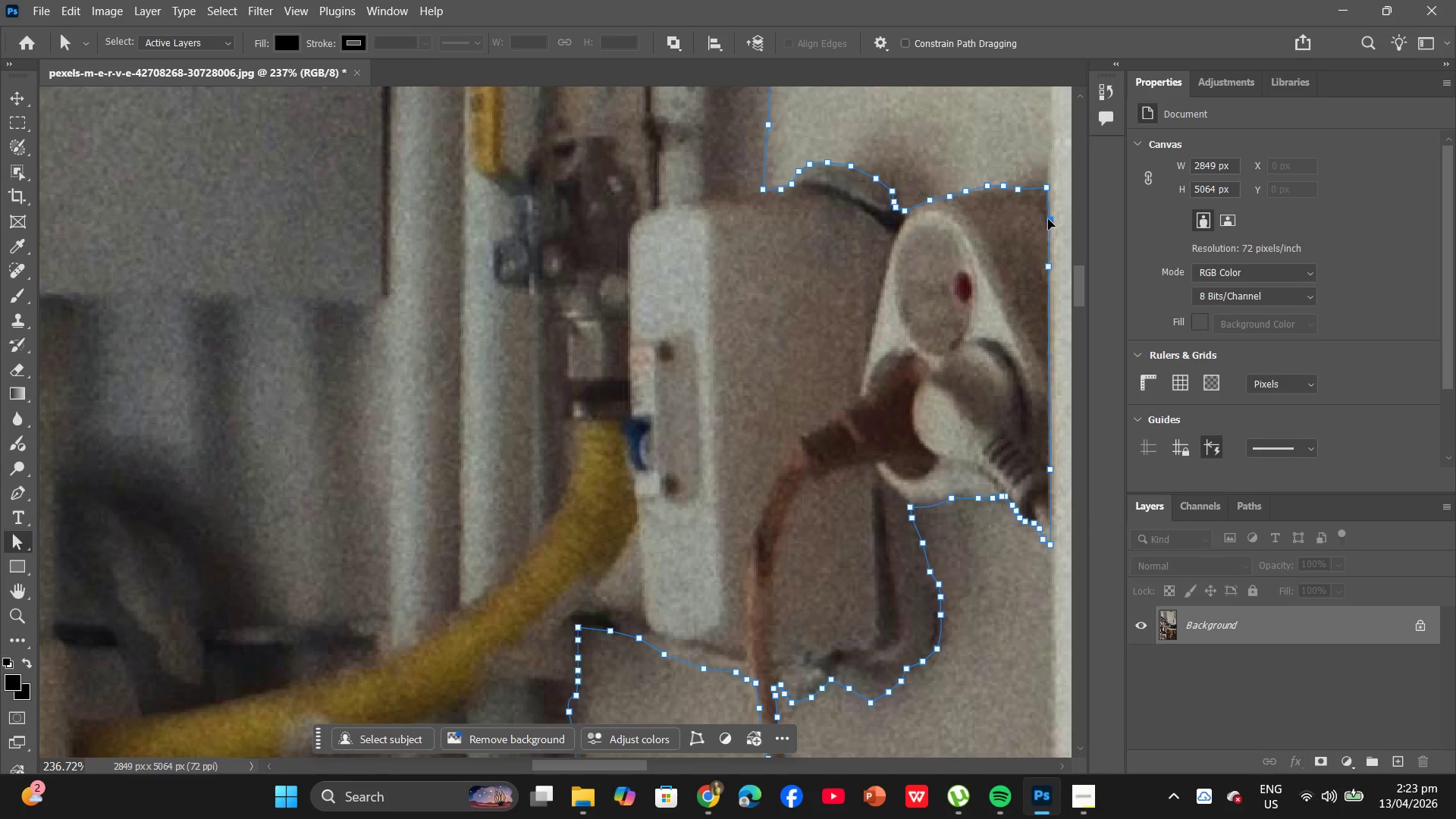 
hold_key(key=AltLeft, duration=0.8)
scroll: coordinate [1056, 237], scroll_direction: up, amount: 8.0
 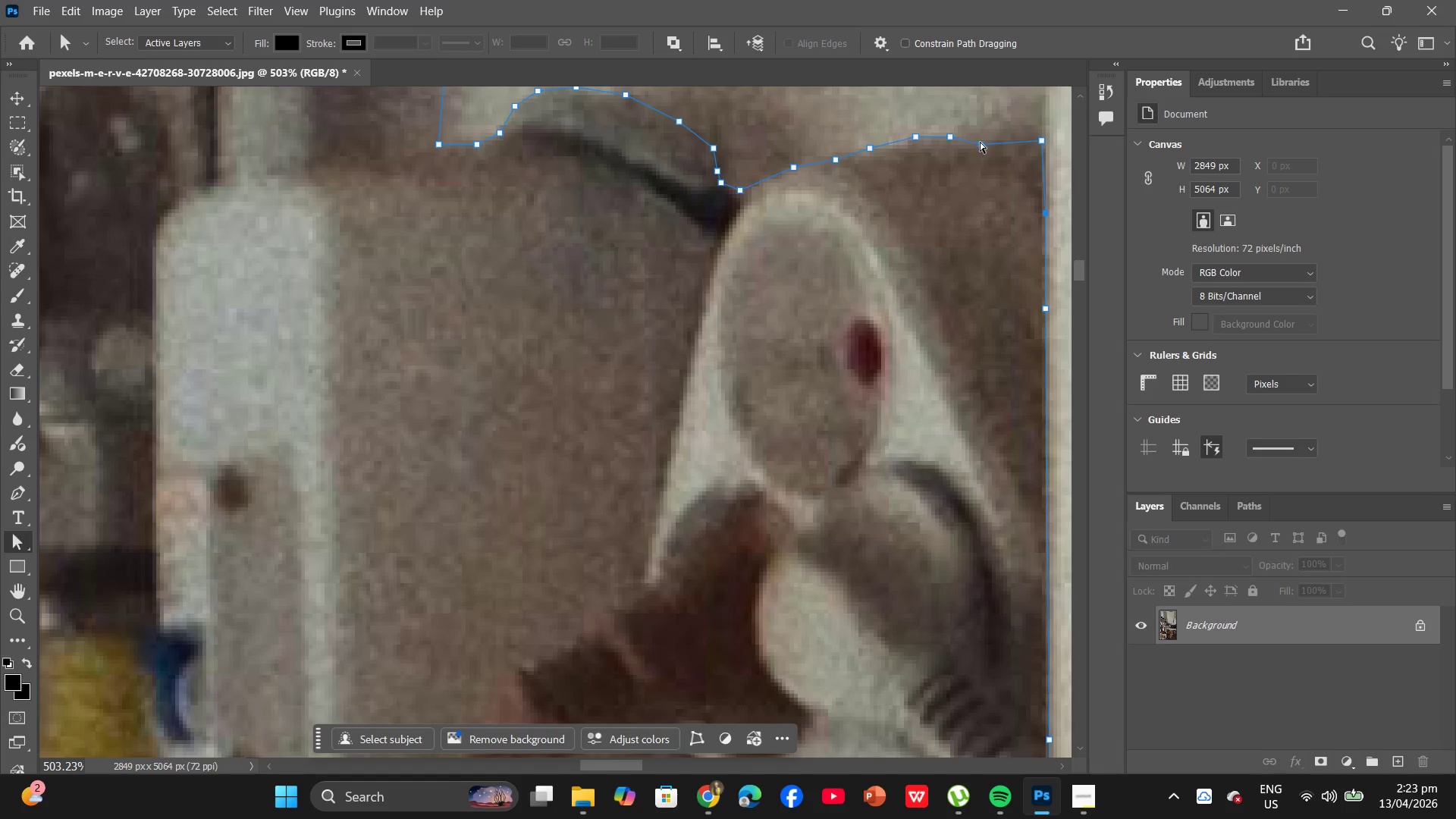 
left_click_drag(start_coordinate=[980, 142], to_coordinate=[1041, 109])
 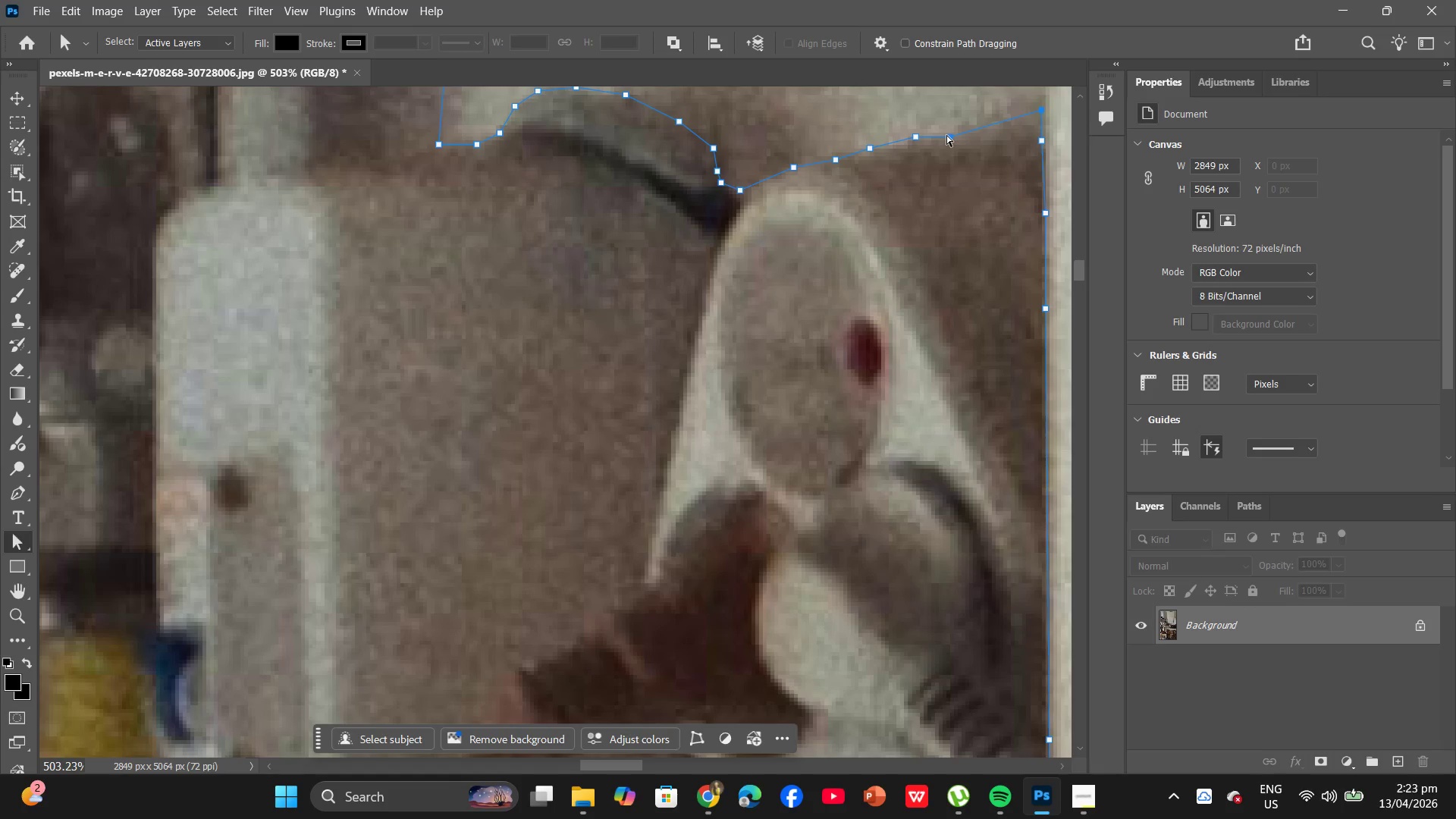 
left_click_drag(start_coordinate=[947, 136], to_coordinate=[984, 129])
 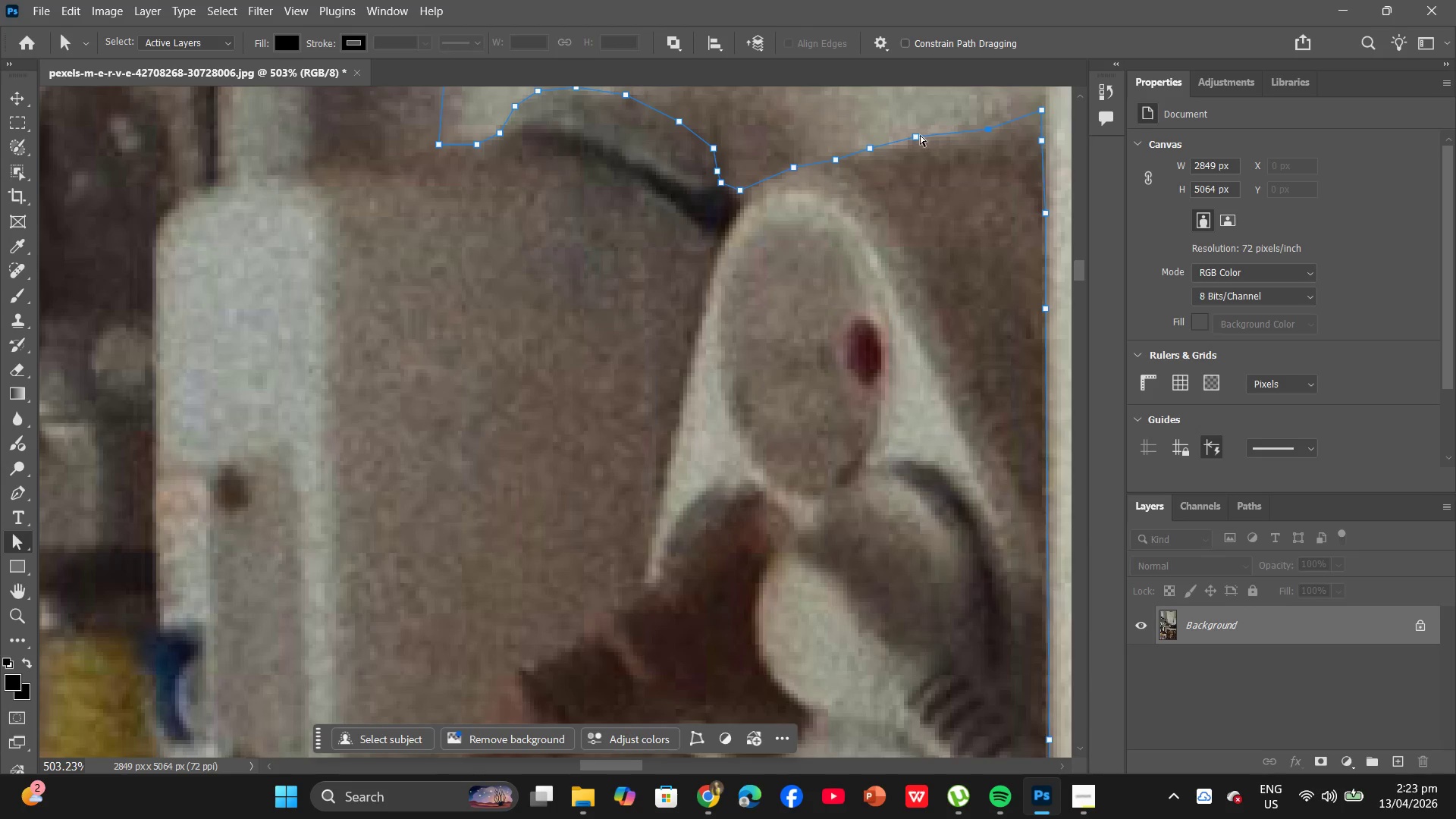 
left_click_drag(start_coordinate=[919, 135], to_coordinate=[932, 134])
 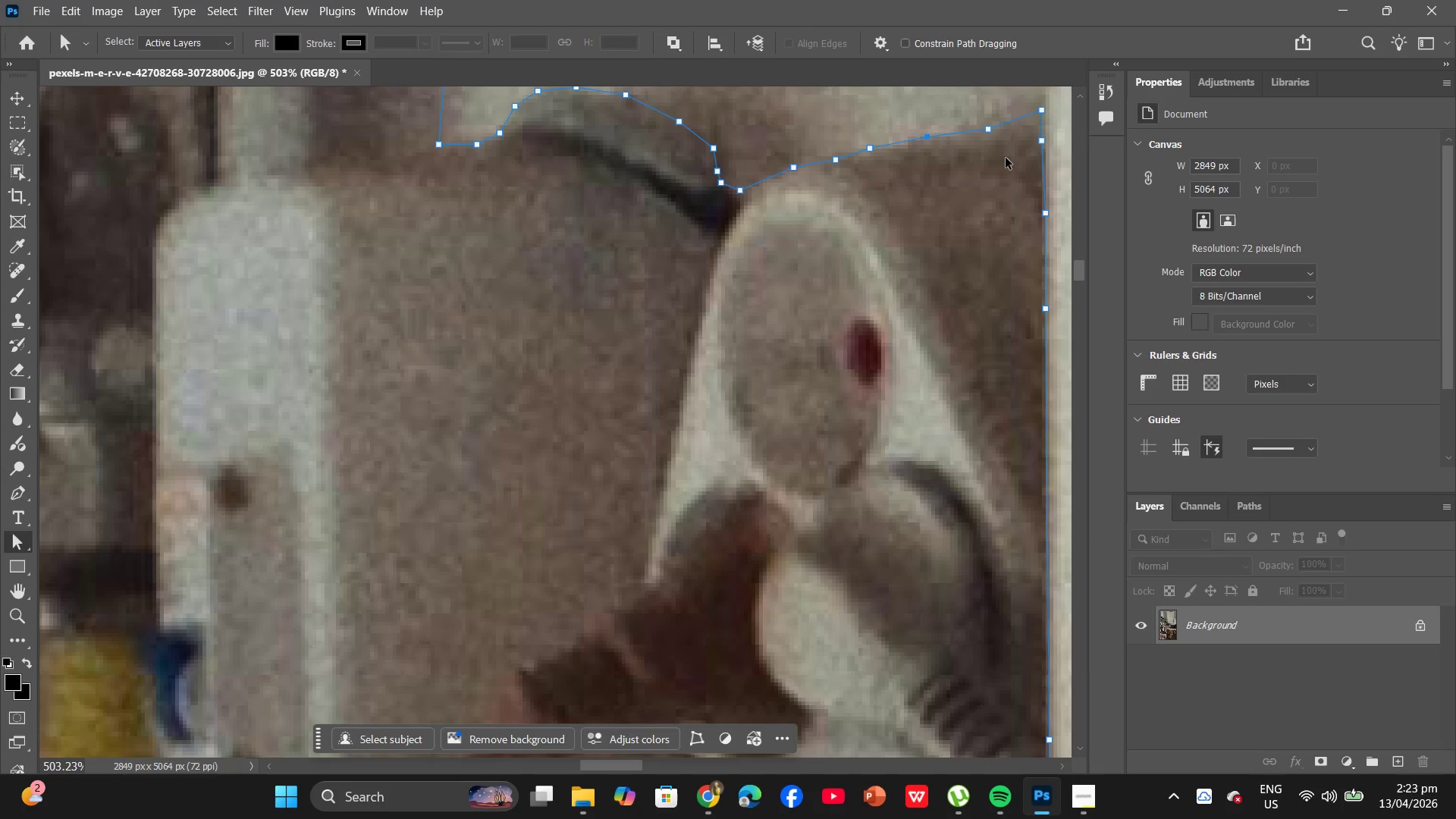 
key(Alt+AltLeft)
 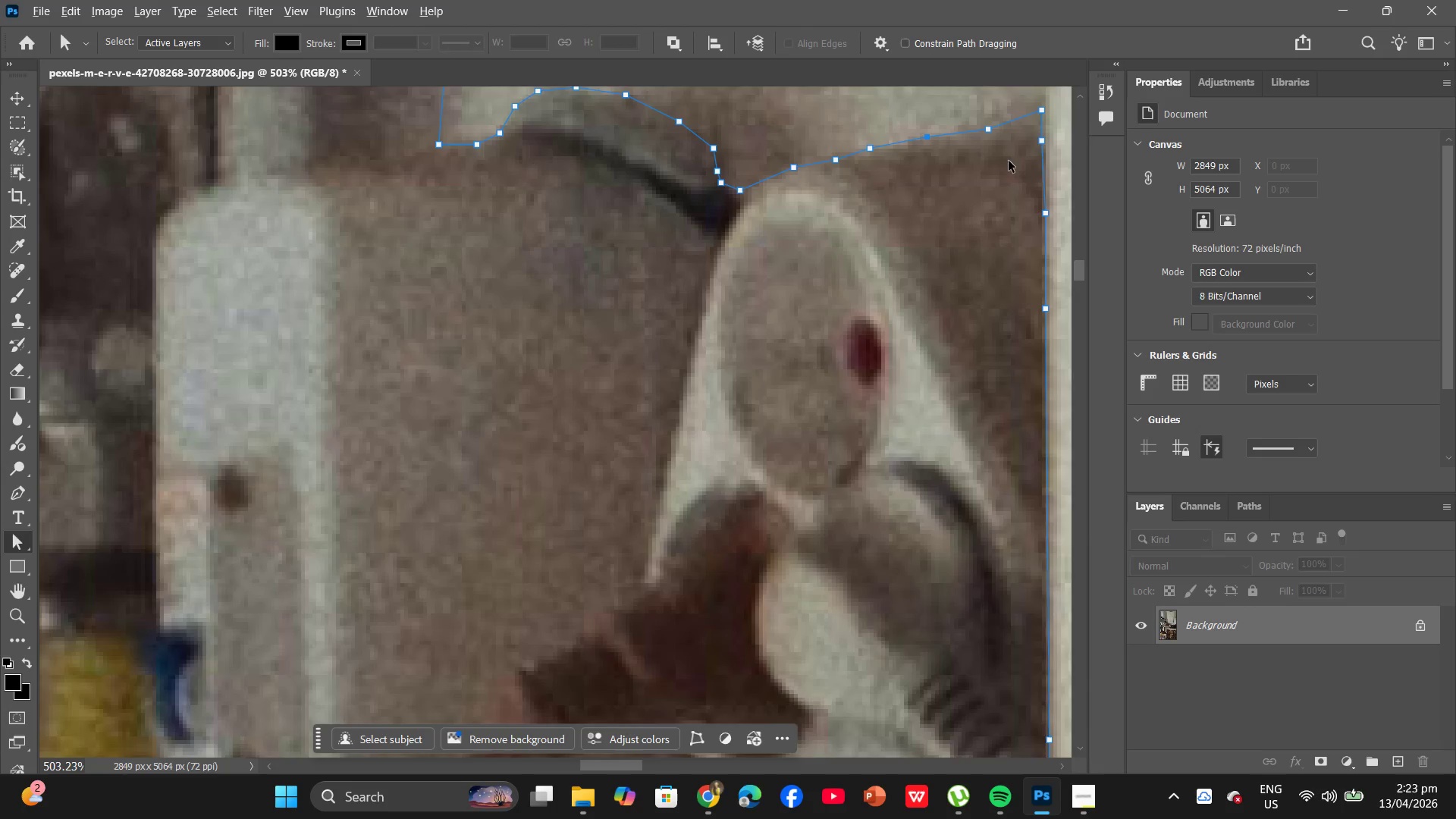 
hold_key(key=AltLeft, duration=0.47)
scroll: coordinate [1014, 164], scroll_direction: up, amount: 3.0
 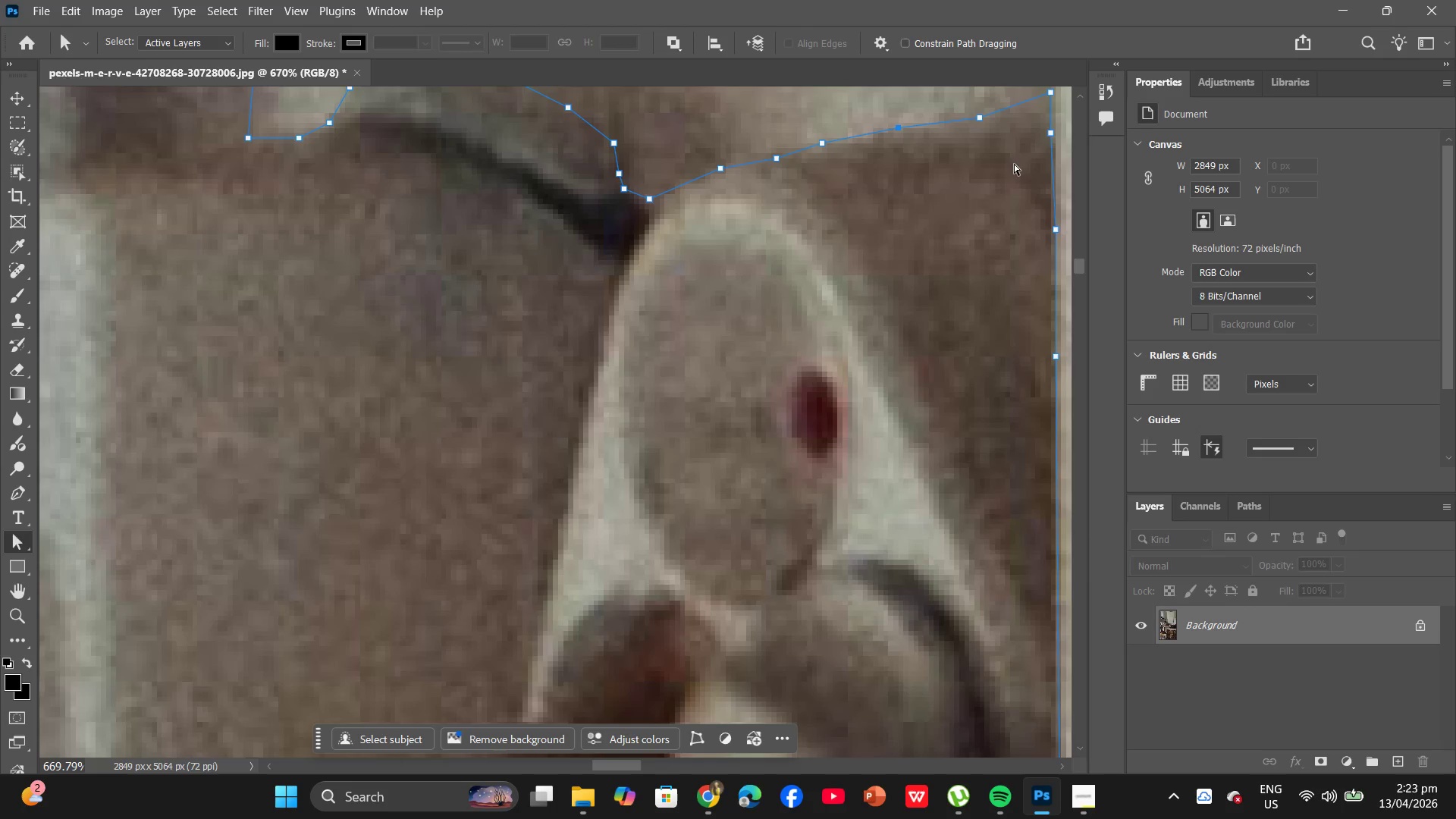 
hold_key(key=AltLeft, duration=1.08)
scroll: coordinate [1010, 178], scroll_direction: down, amount: 13.0
 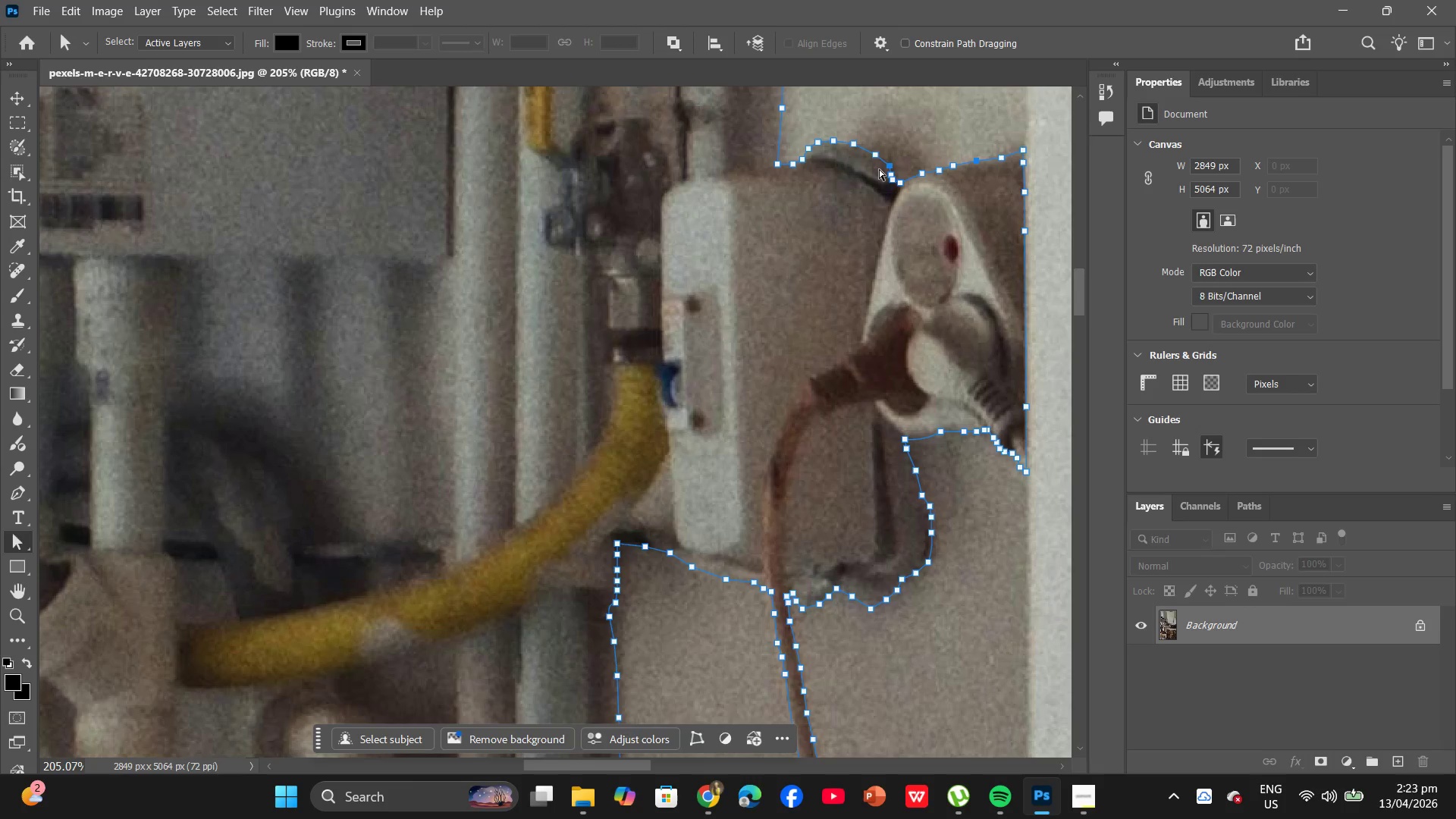 
hold_key(key=AltLeft, duration=0.81)
scroll: coordinate [881, 167], scroll_direction: up, amount: 6.0
 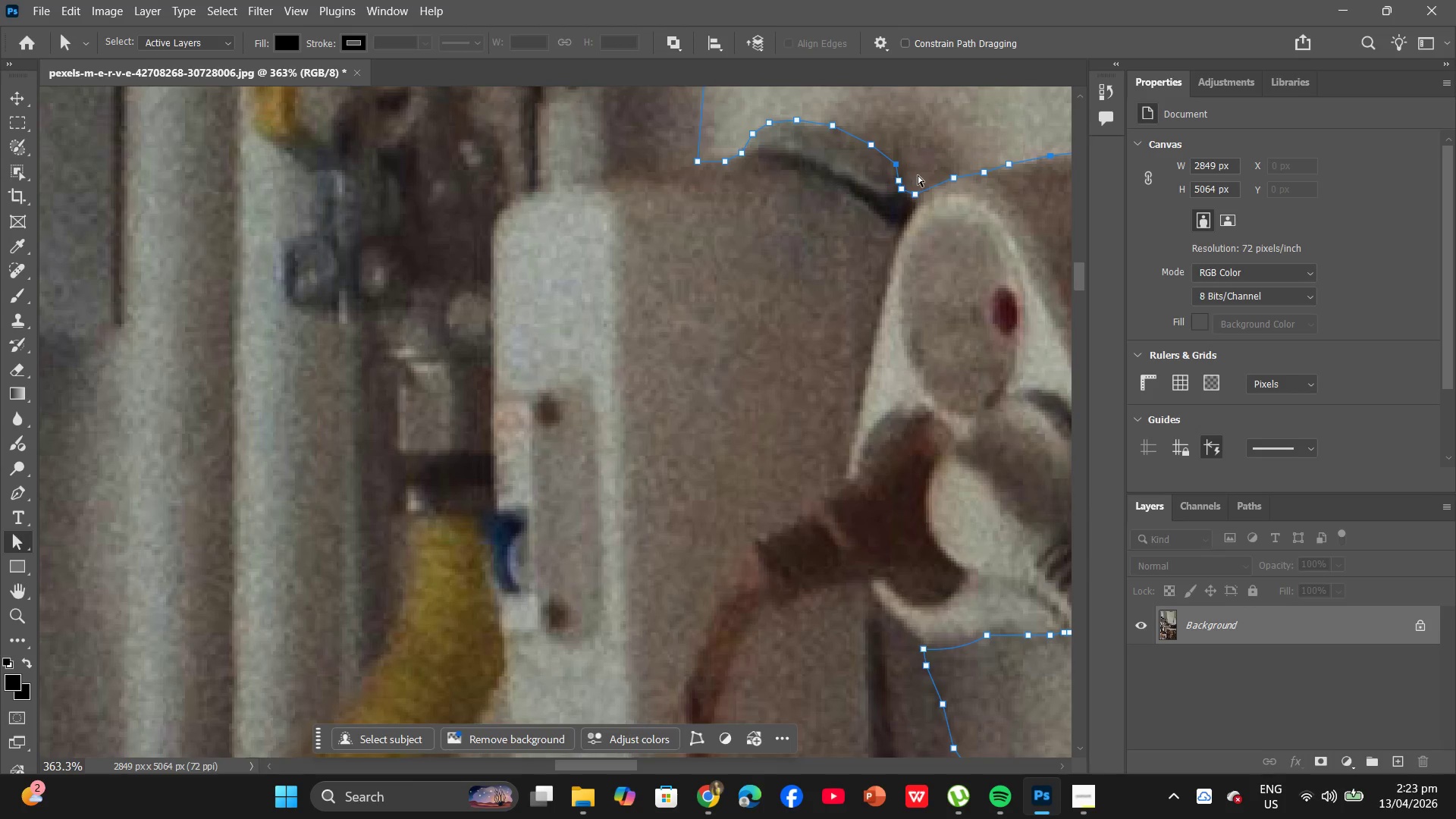 
hold_key(key=AltLeft, duration=5.62)
scroll: coordinate [924, 167], scroll_direction: down, amount: 16.0
 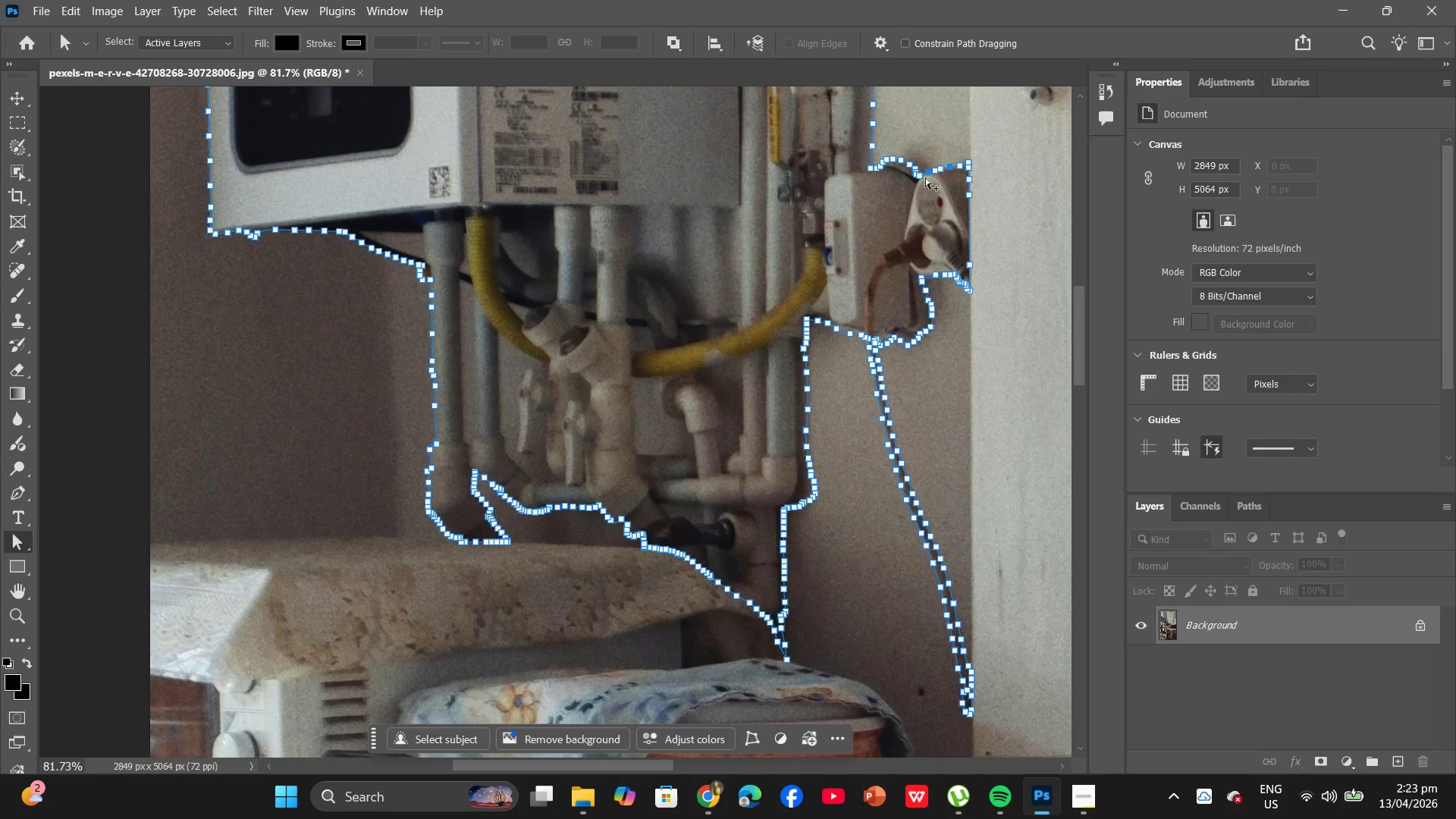 
scroll: coordinate [936, 184], scroll_direction: up, amount: 9.0
 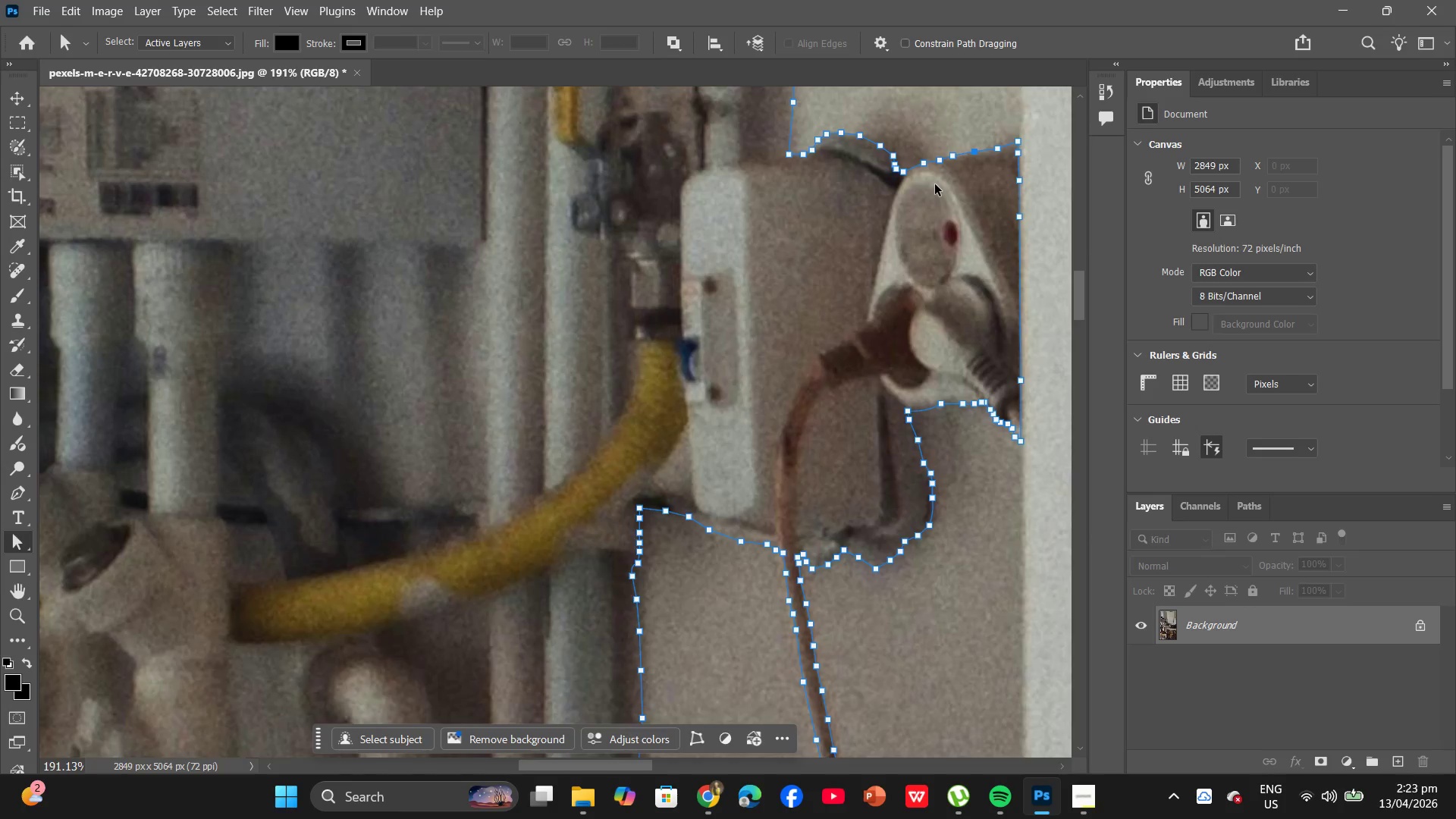 
scroll: coordinate [932, 182], scroll_direction: down, amount: 12.0
 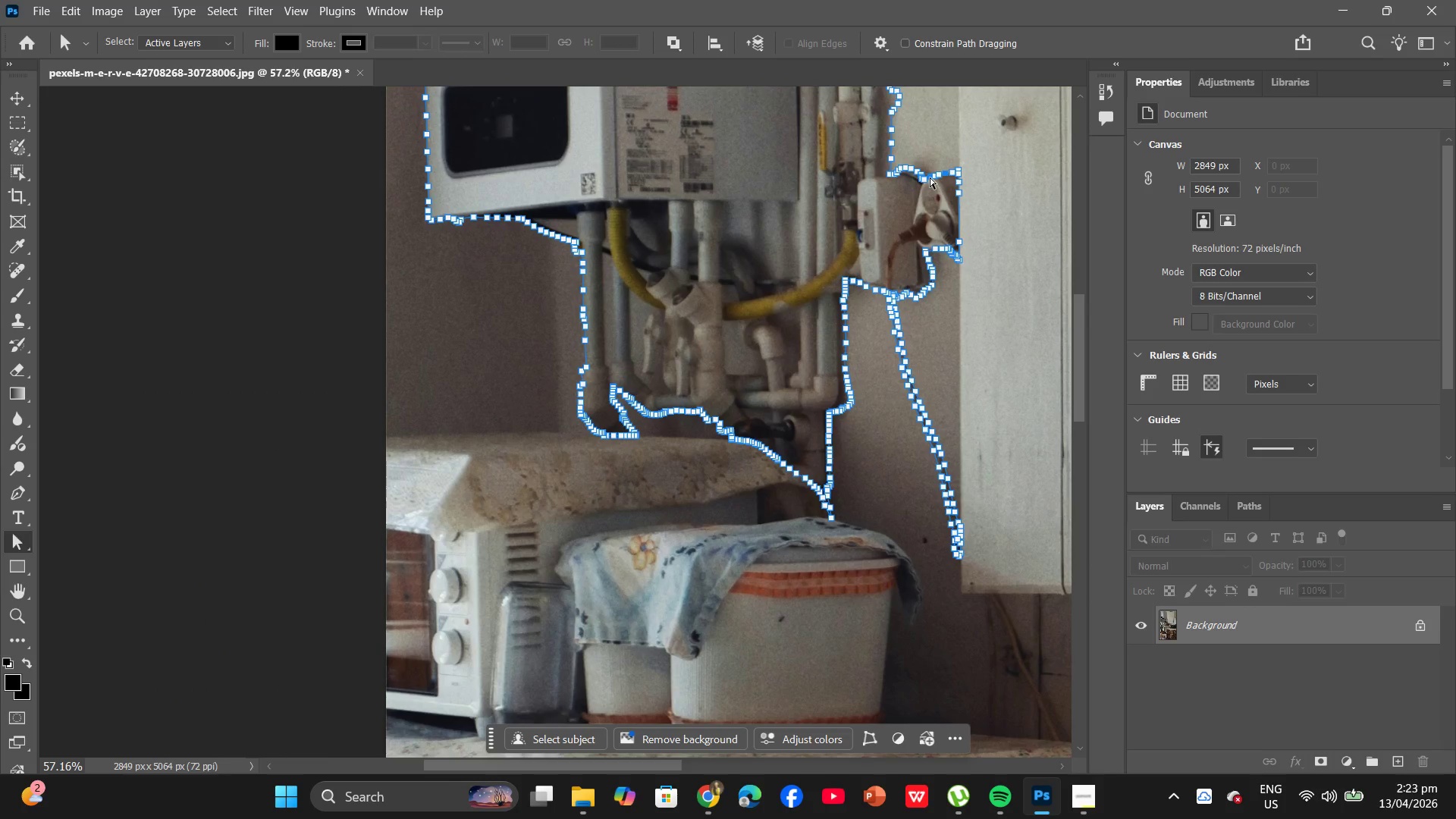 
hold_key(key=AltLeft, duration=3.75)
 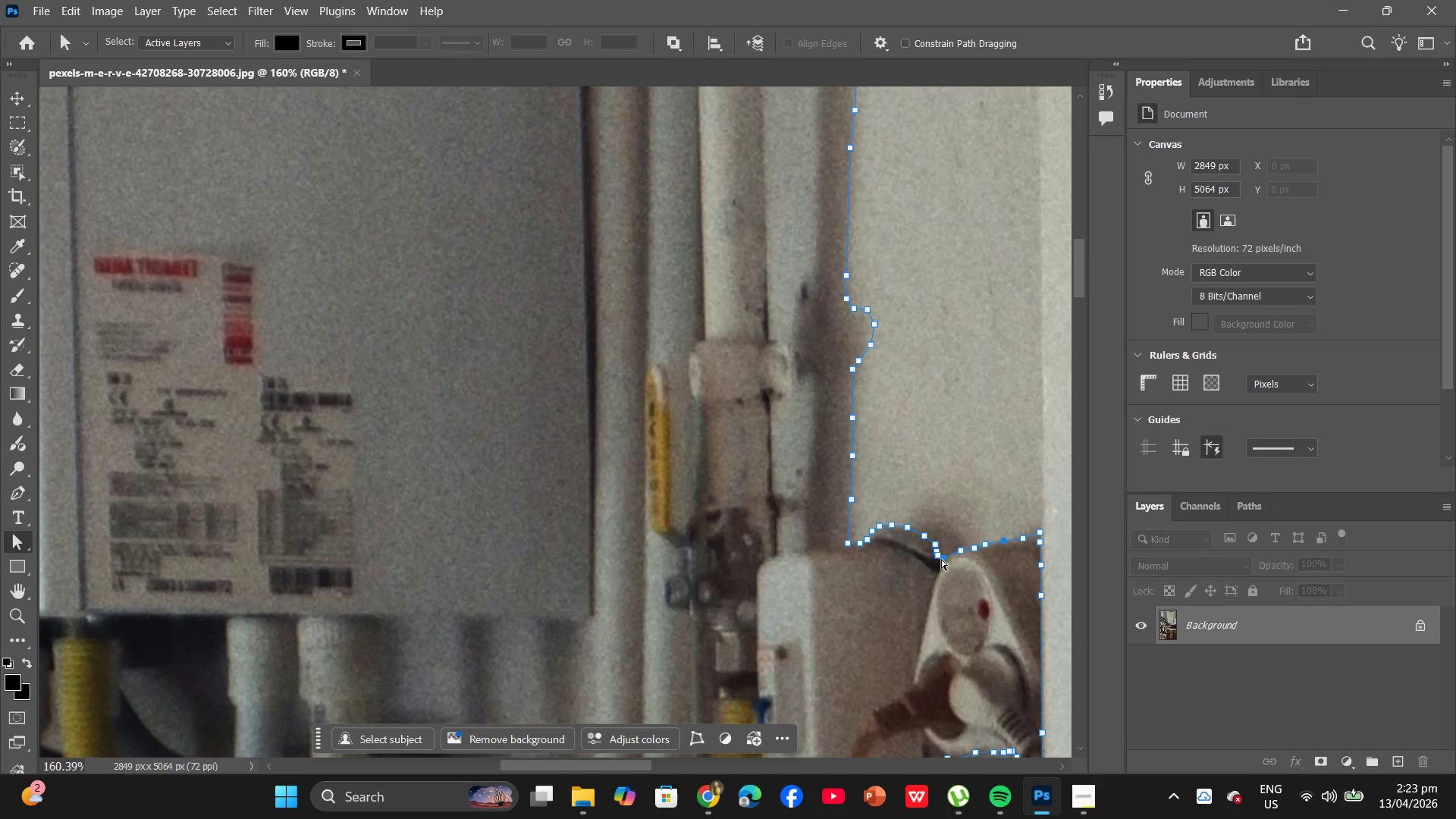 
scroll: coordinate [909, 204], scroll_direction: up, amount: 21.0
 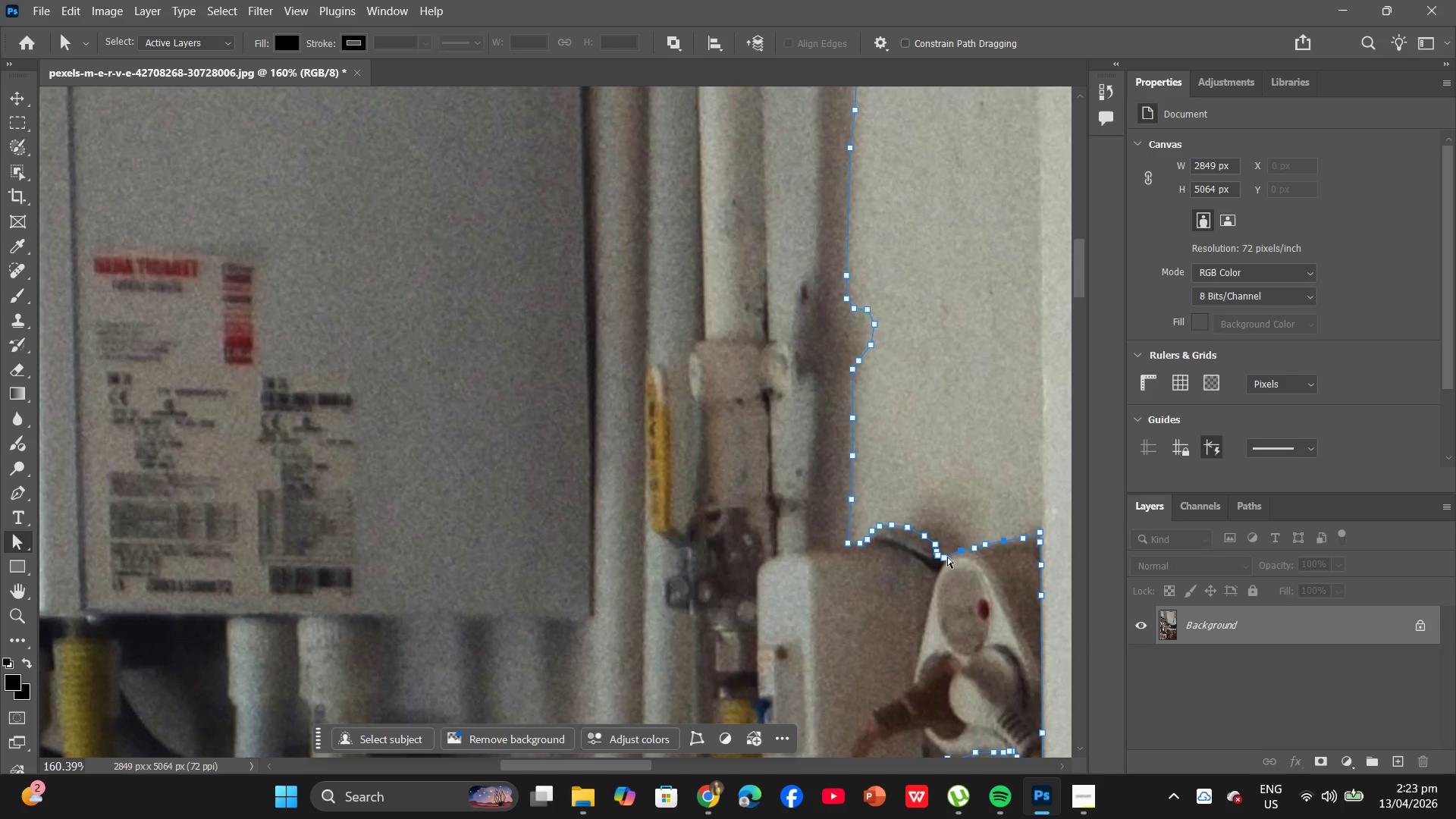 
left_click_drag(start_coordinate=[946, 560], to_coordinate=[962, 526])
 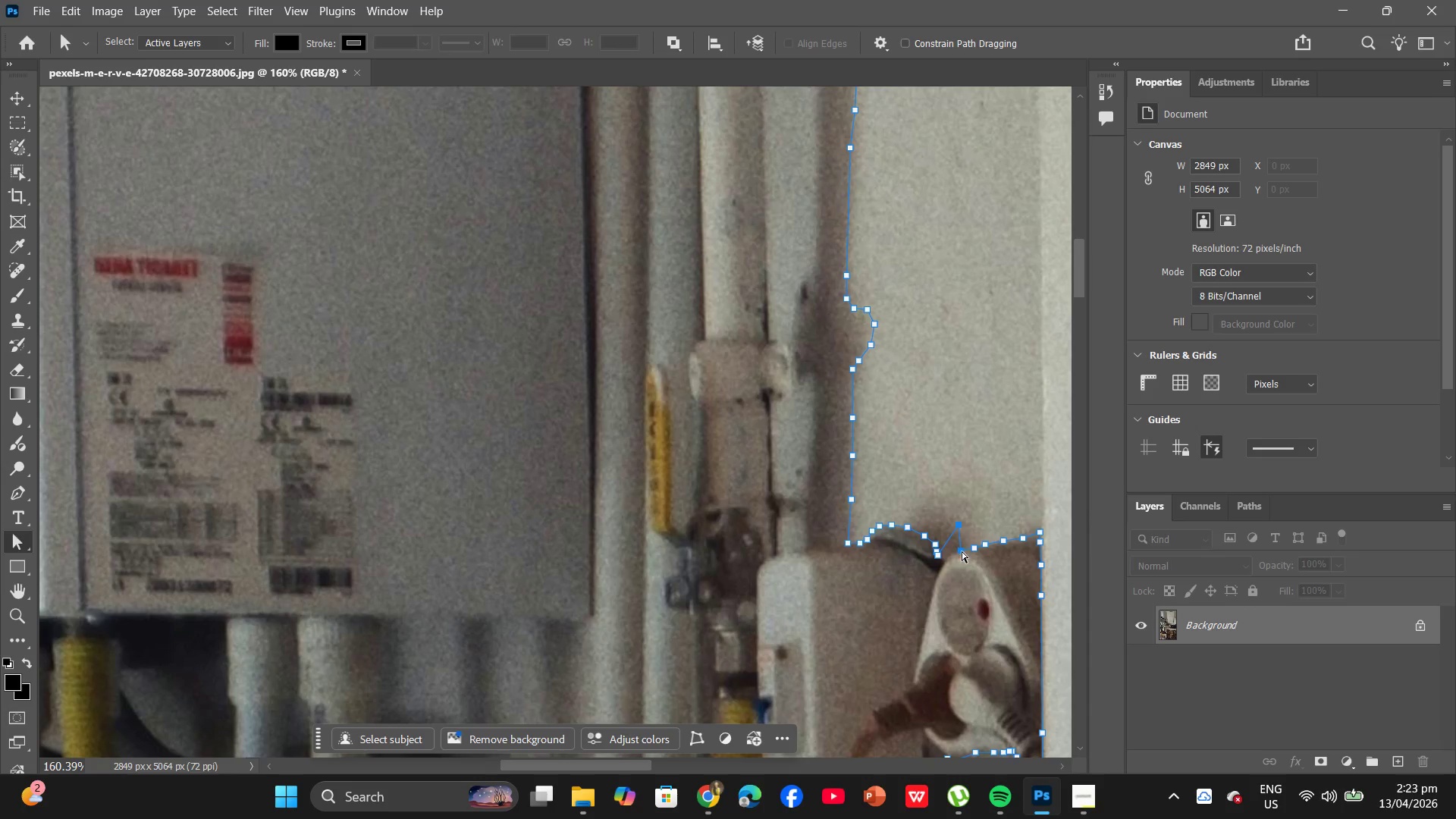 
left_click_drag(start_coordinate=[962, 551], to_coordinate=[968, 538])
 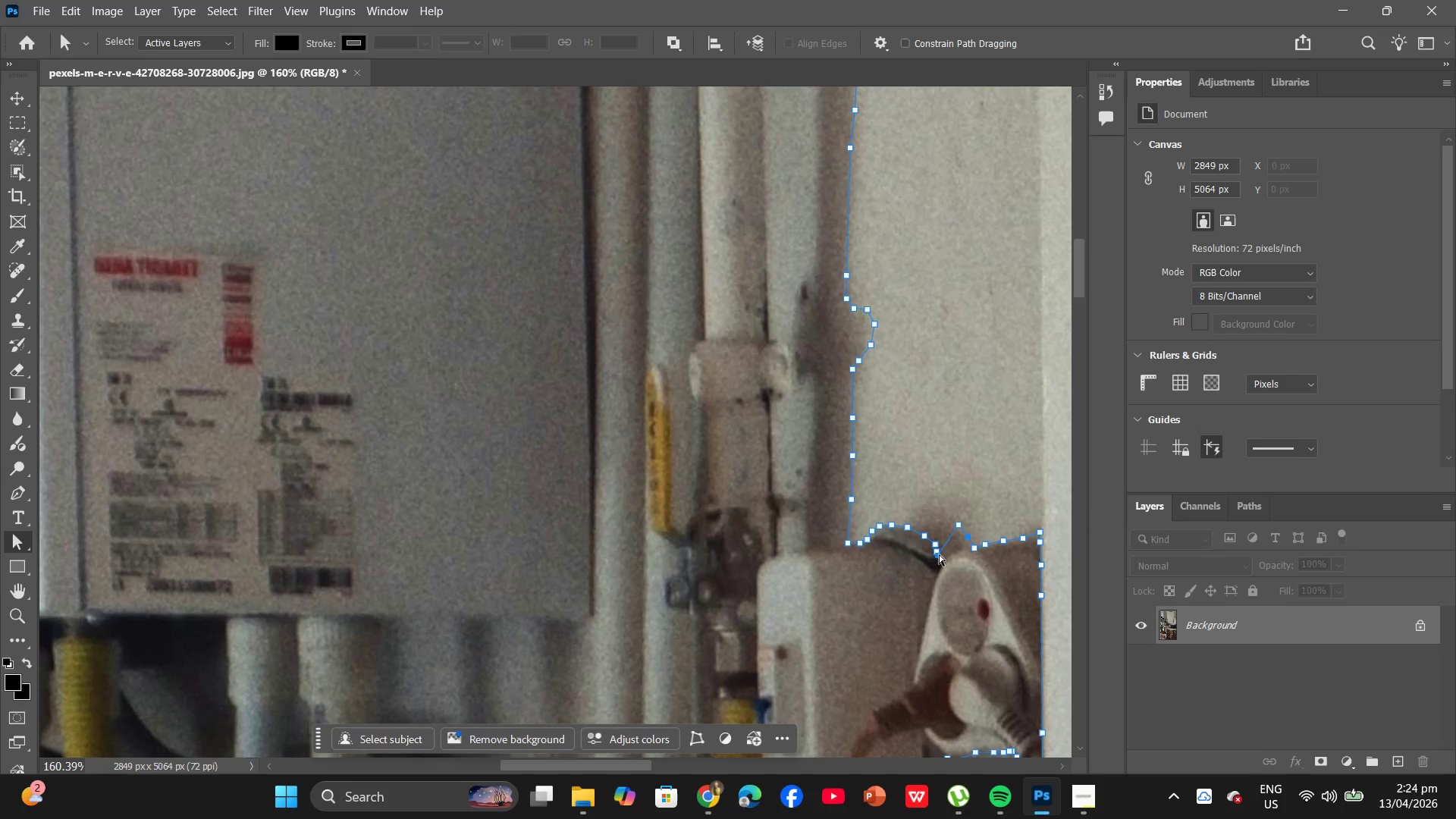 
left_click_drag(start_coordinate=[939, 554], to_coordinate=[943, 508])
 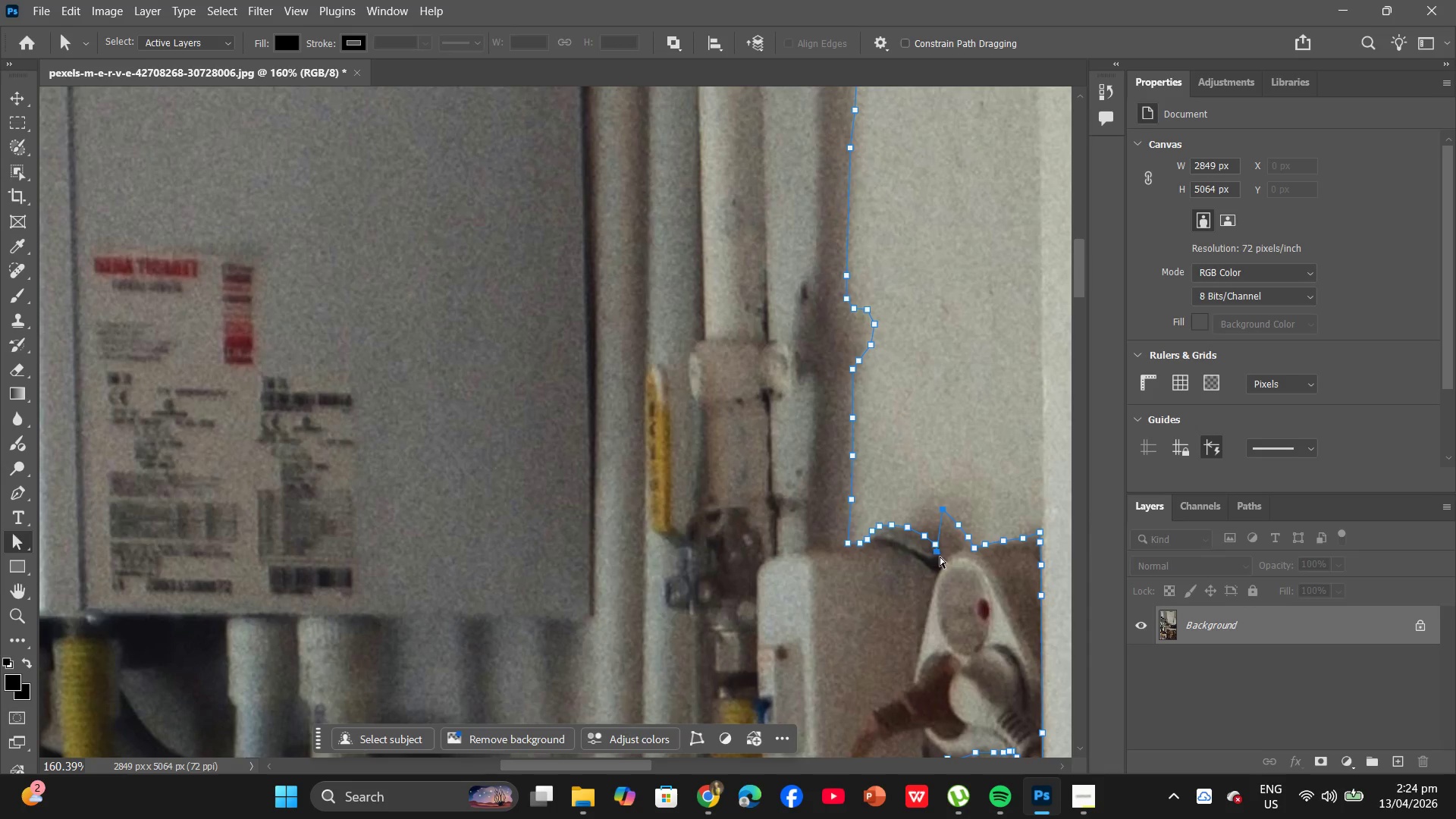 
left_click_drag(start_coordinate=[940, 556], to_coordinate=[934, 526])
 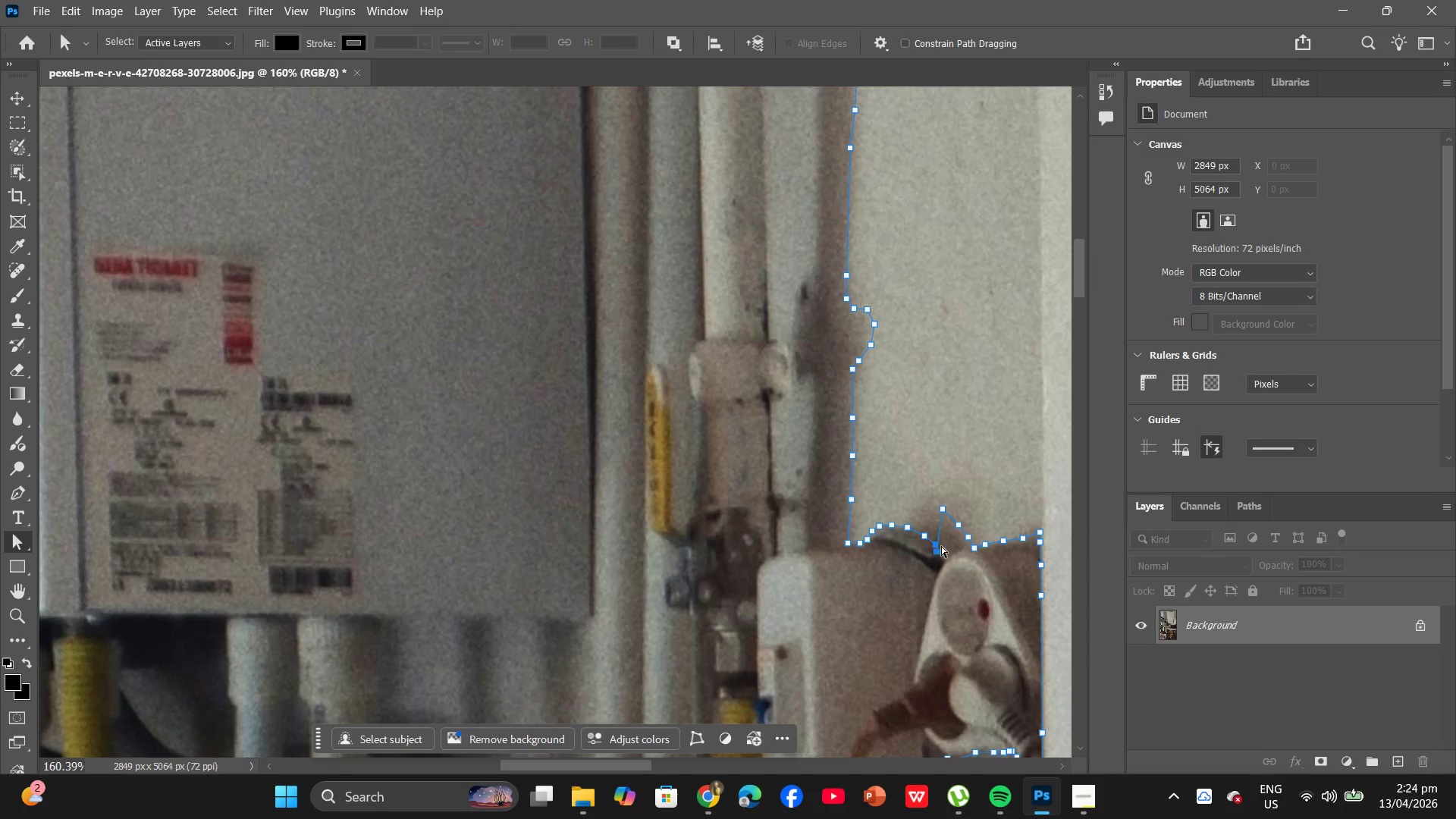 
key(Control+Z)
 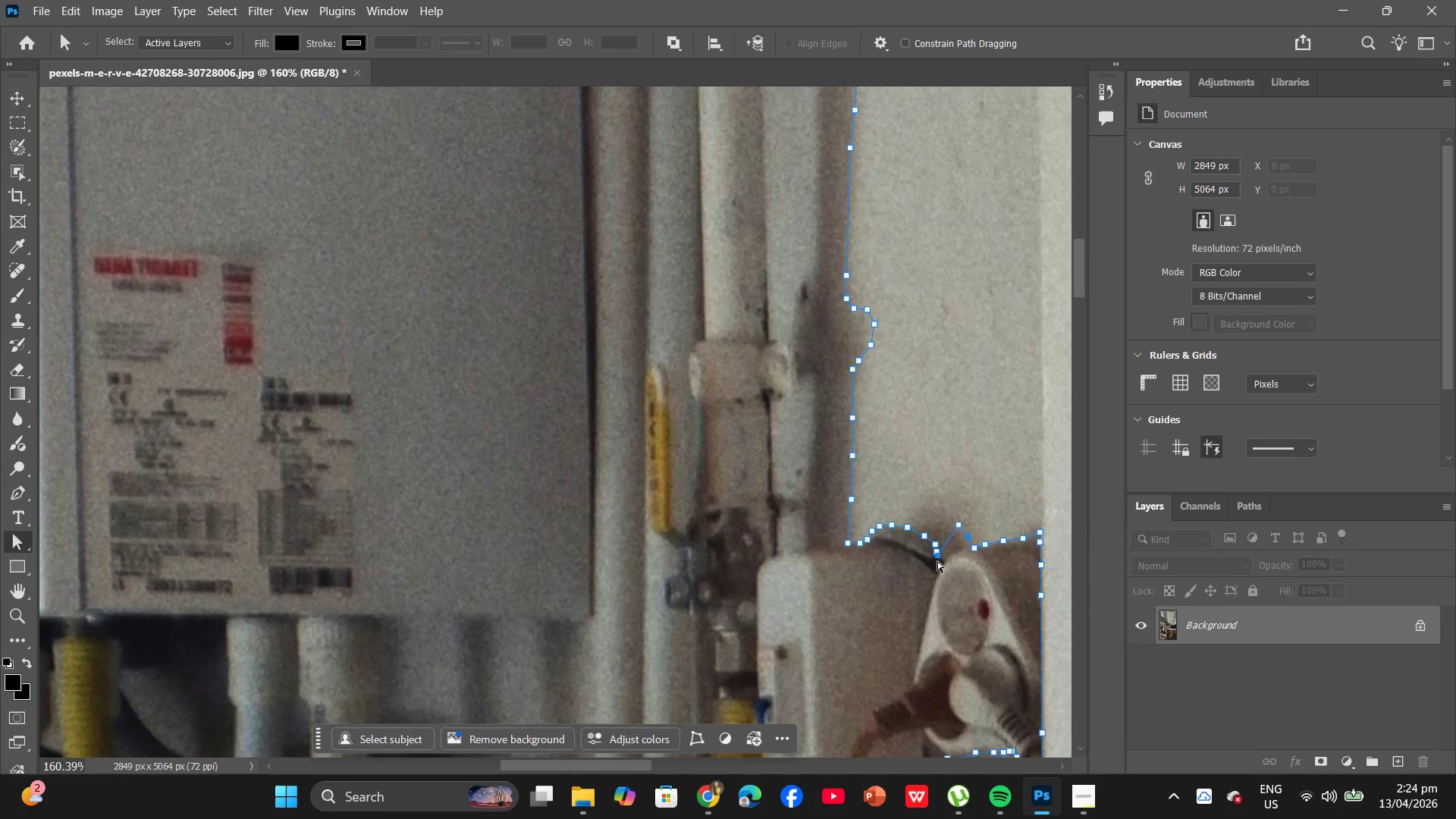 
left_click_drag(start_coordinate=[938, 558], to_coordinate=[947, 511])
 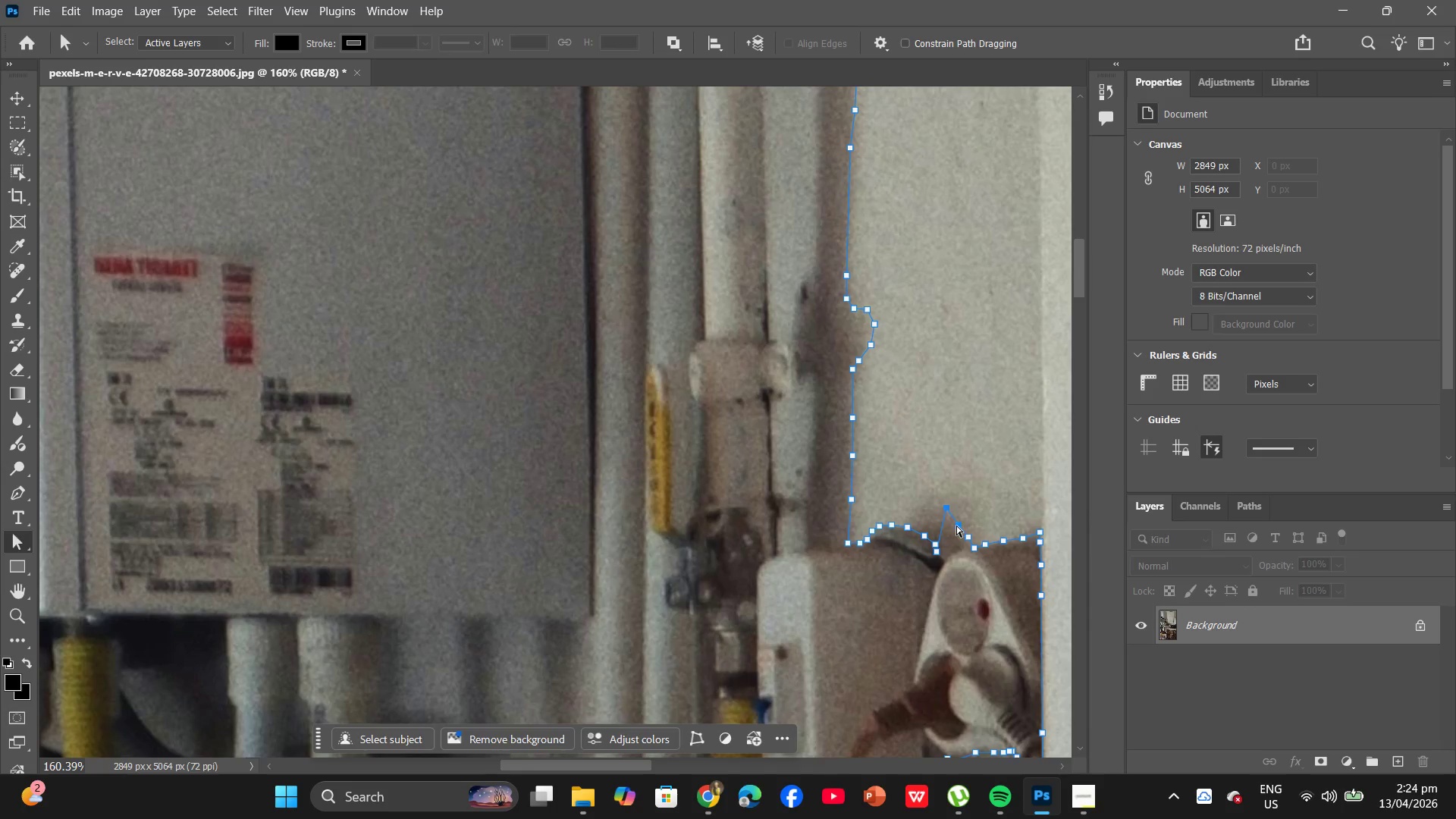 
left_click_drag(start_coordinate=[956, 526], to_coordinate=[961, 520])
 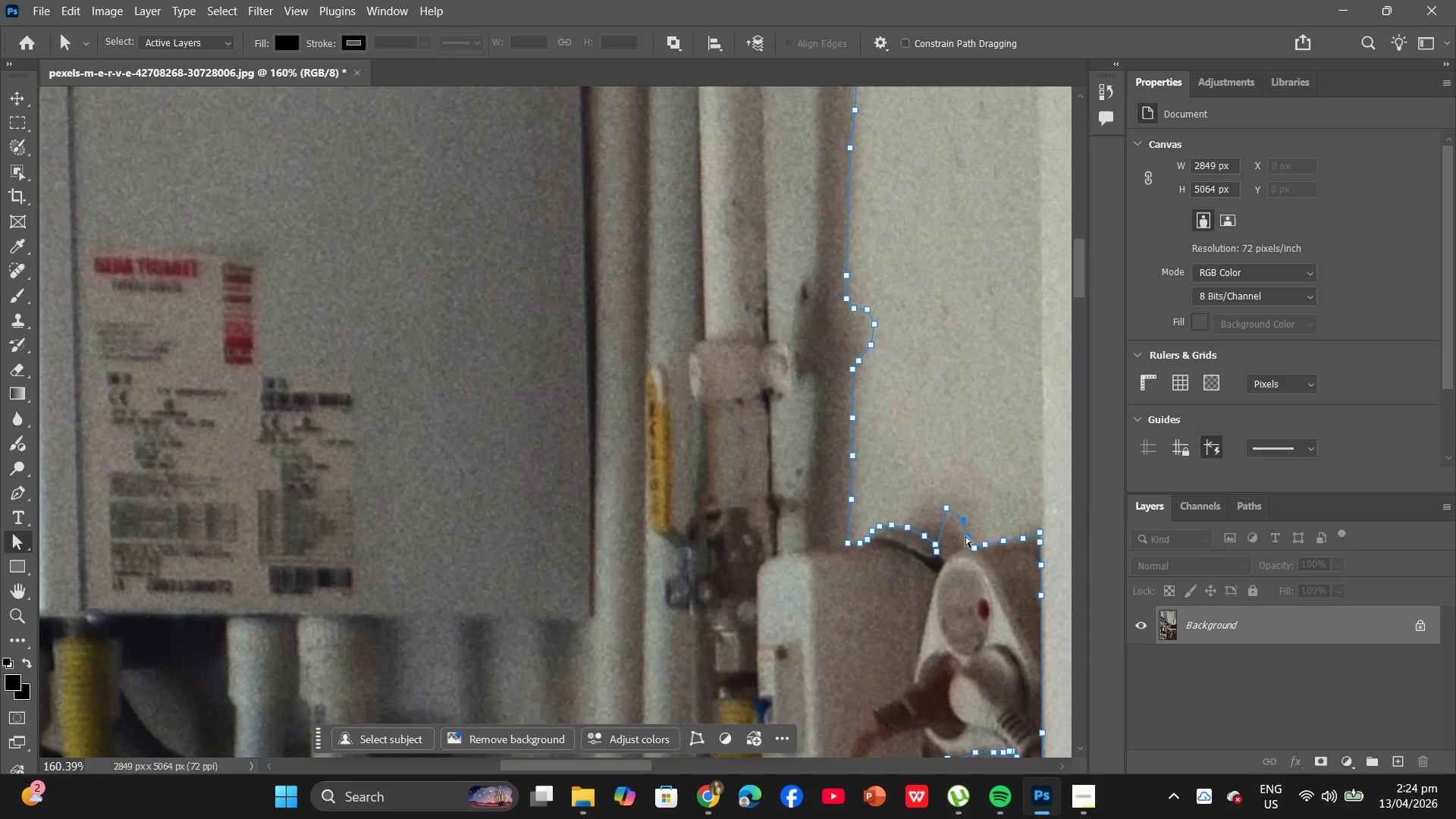 
left_click_drag(start_coordinate=[966, 535], to_coordinate=[966, 527])
 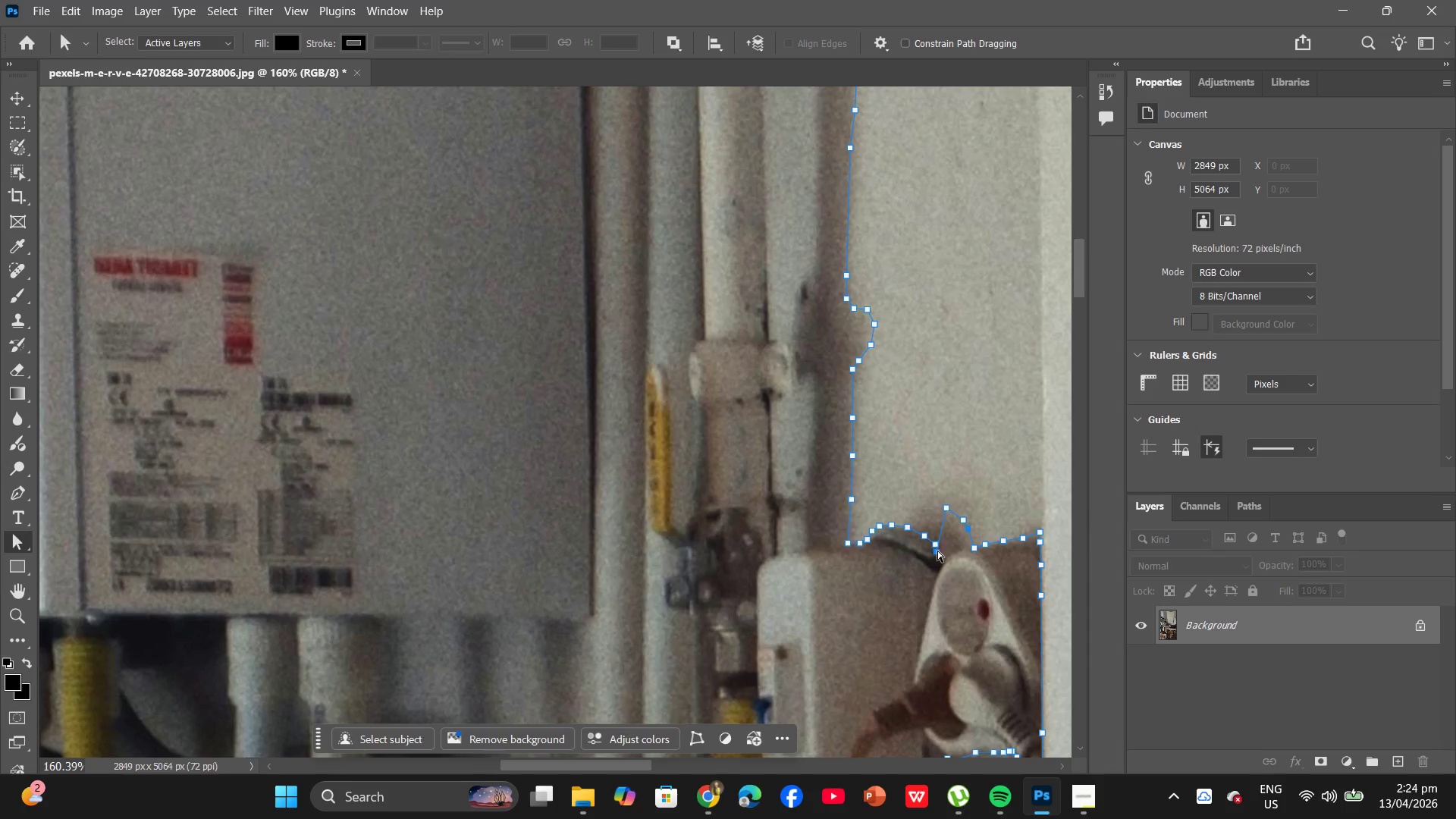 
left_click([936, 552])
 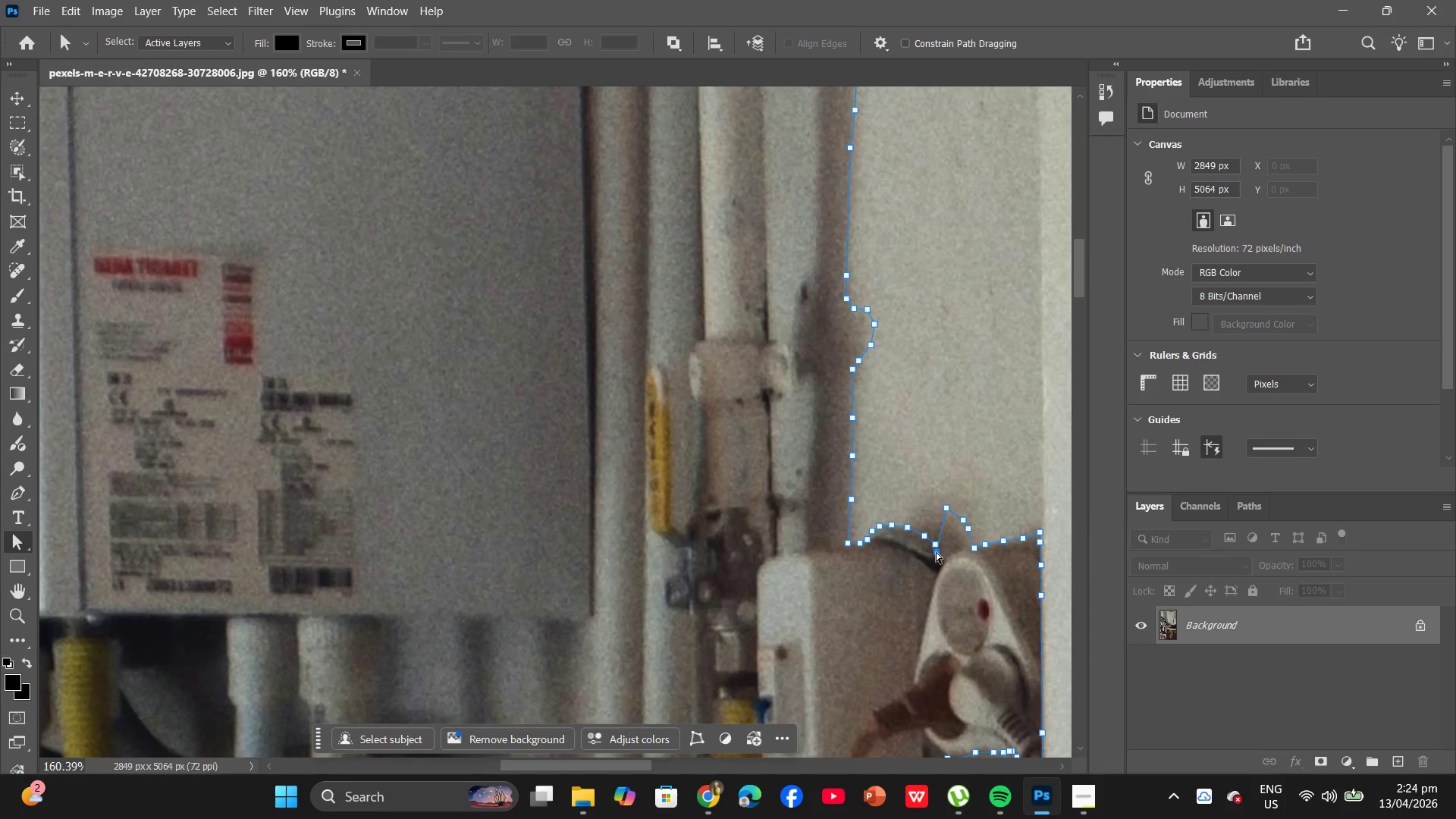 
left_click_drag(start_coordinate=[936, 552], to_coordinate=[927, 516])
 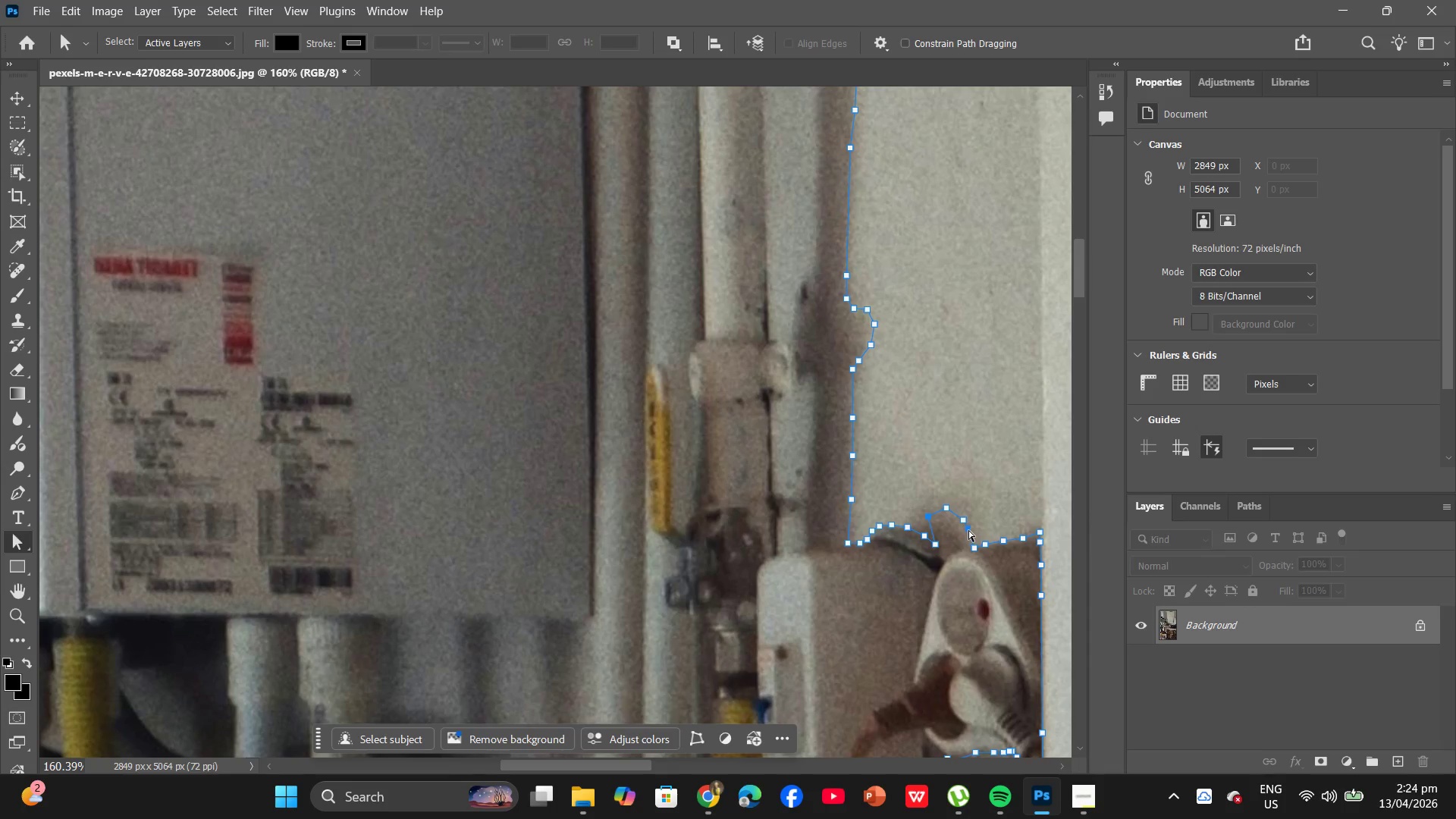 
left_click_drag(start_coordinate=[968, 529], to_coordinate=[965, 532])
 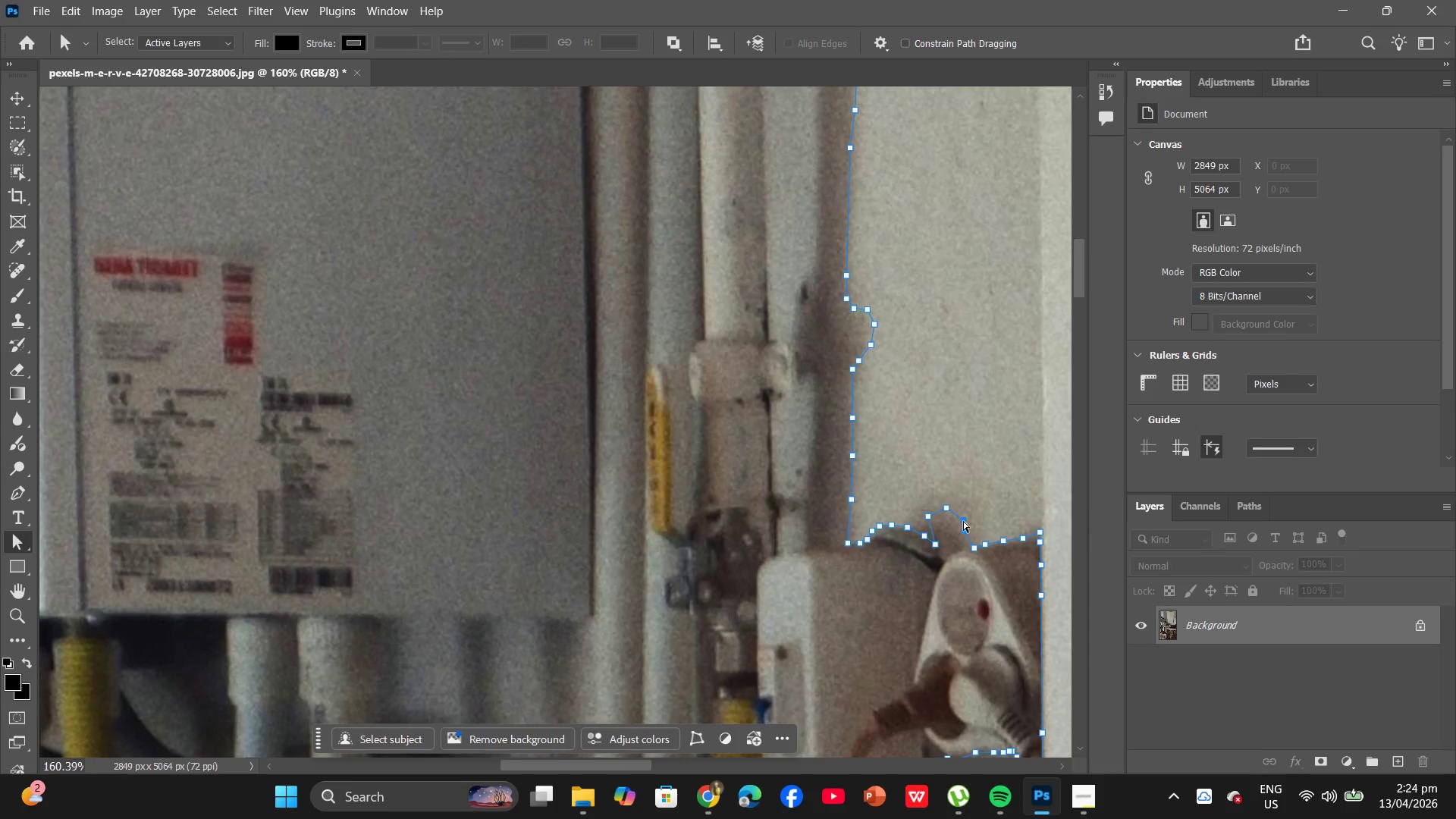 
left_click_drag(start_coordinate=[963, 519], to_coordinate=[957, 519])
 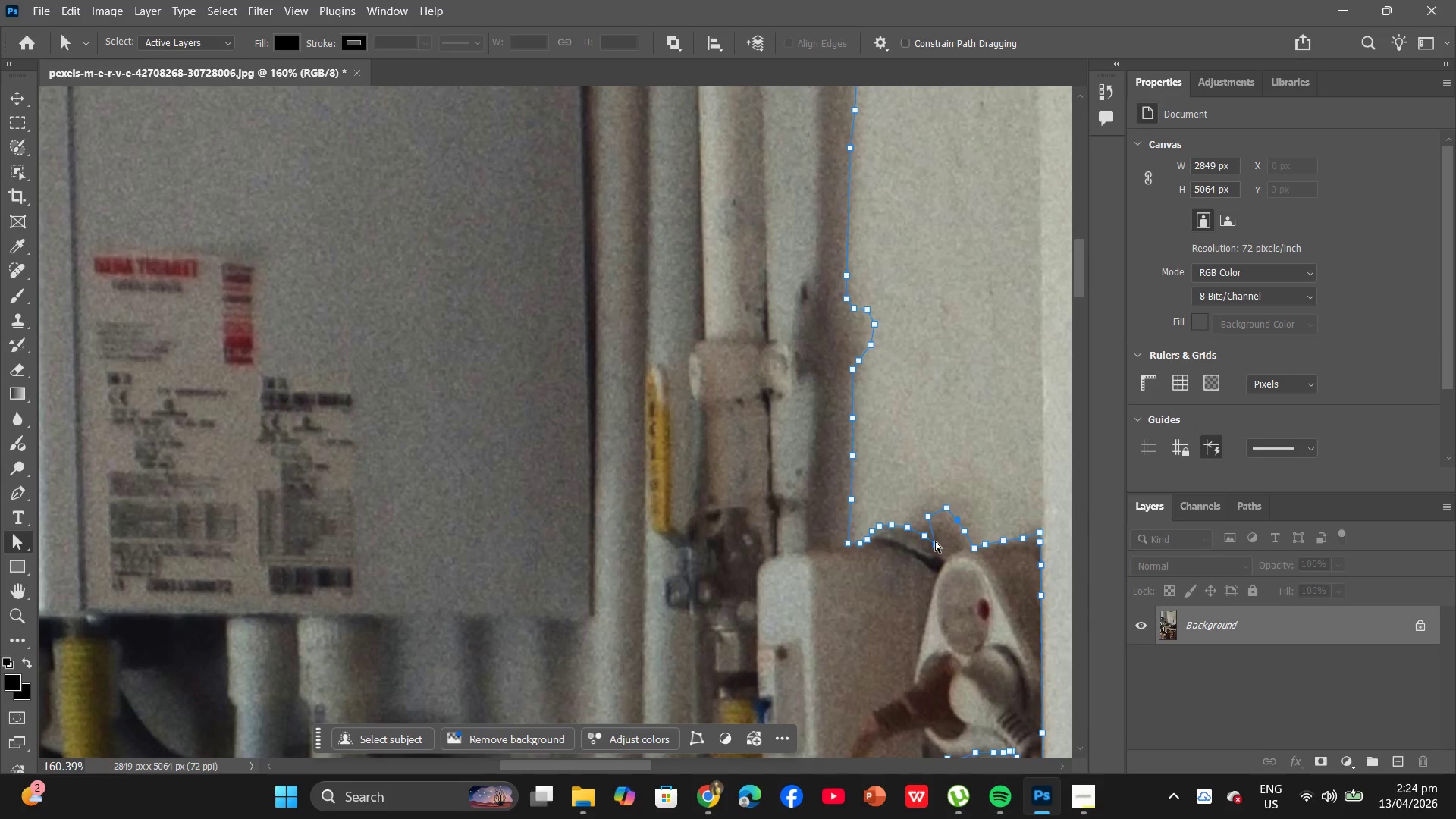 
left_click_drag(start_coordinate=[934, 541], to_coordinate=[919, 522])
 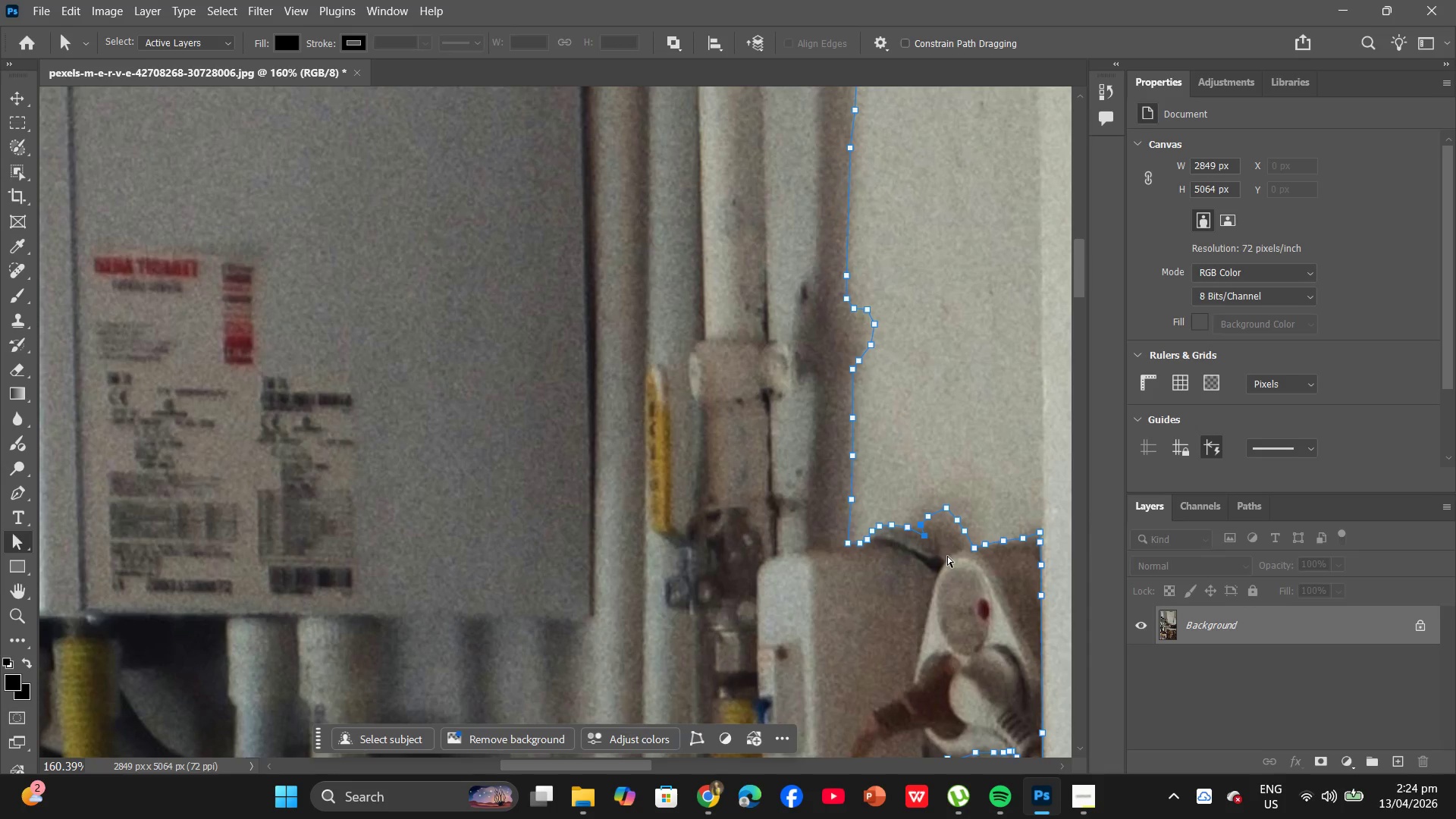 
hold_key(key=AltLeft, duration=0.75)
scroll: coordinate [950, 537], scroll_direction: up, amount: 7.0
 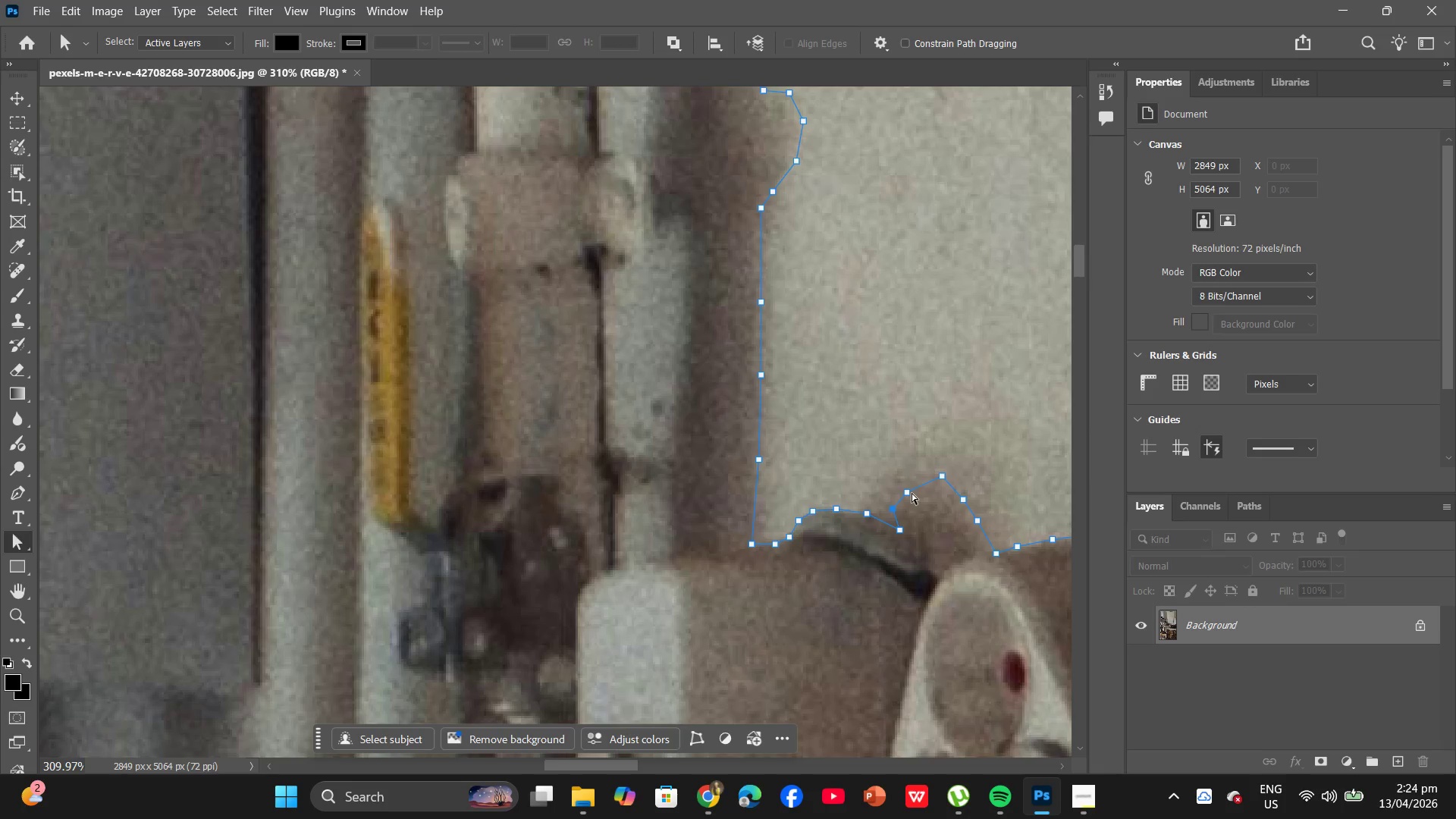 
left_click_drag(start_coordinate=[909, 492], to_coordinate=[924, 483])
 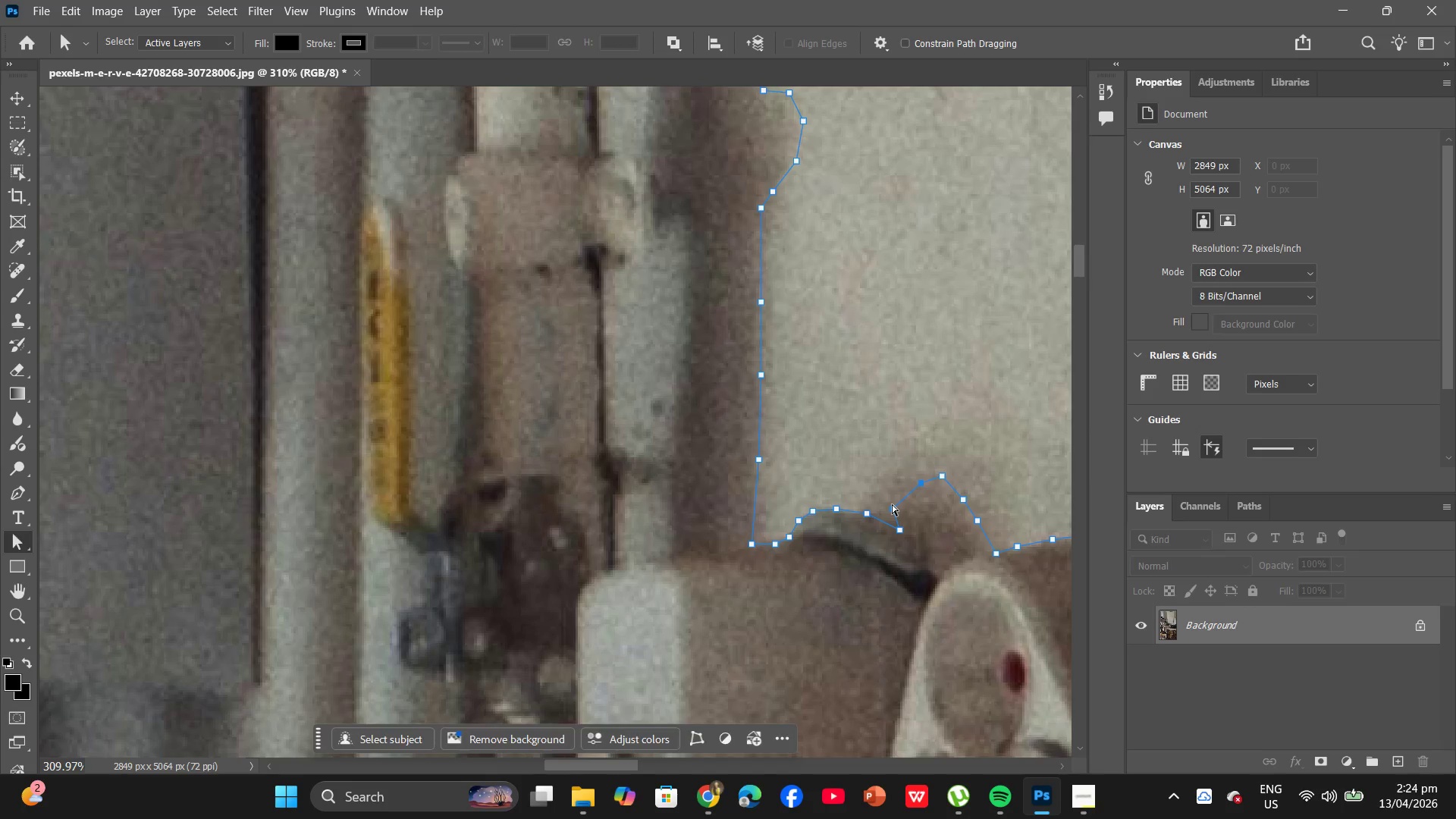 
left_click_drag(start_coordinate=[892, 504], to_coordinate=[900, 493])
 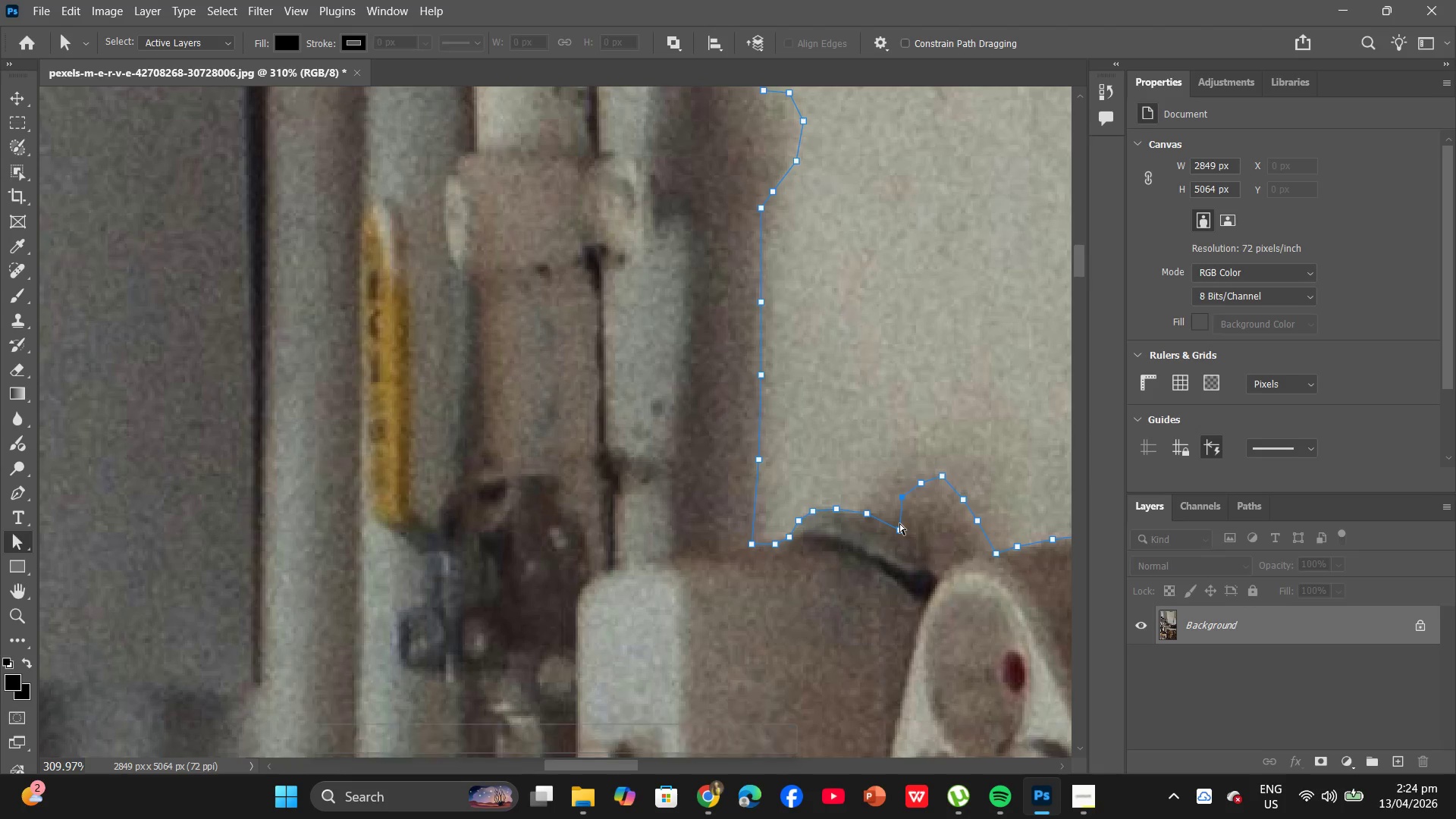 
left_click_drag(start_coordinate=[899, 523], to_coordinate=[888, 511])
 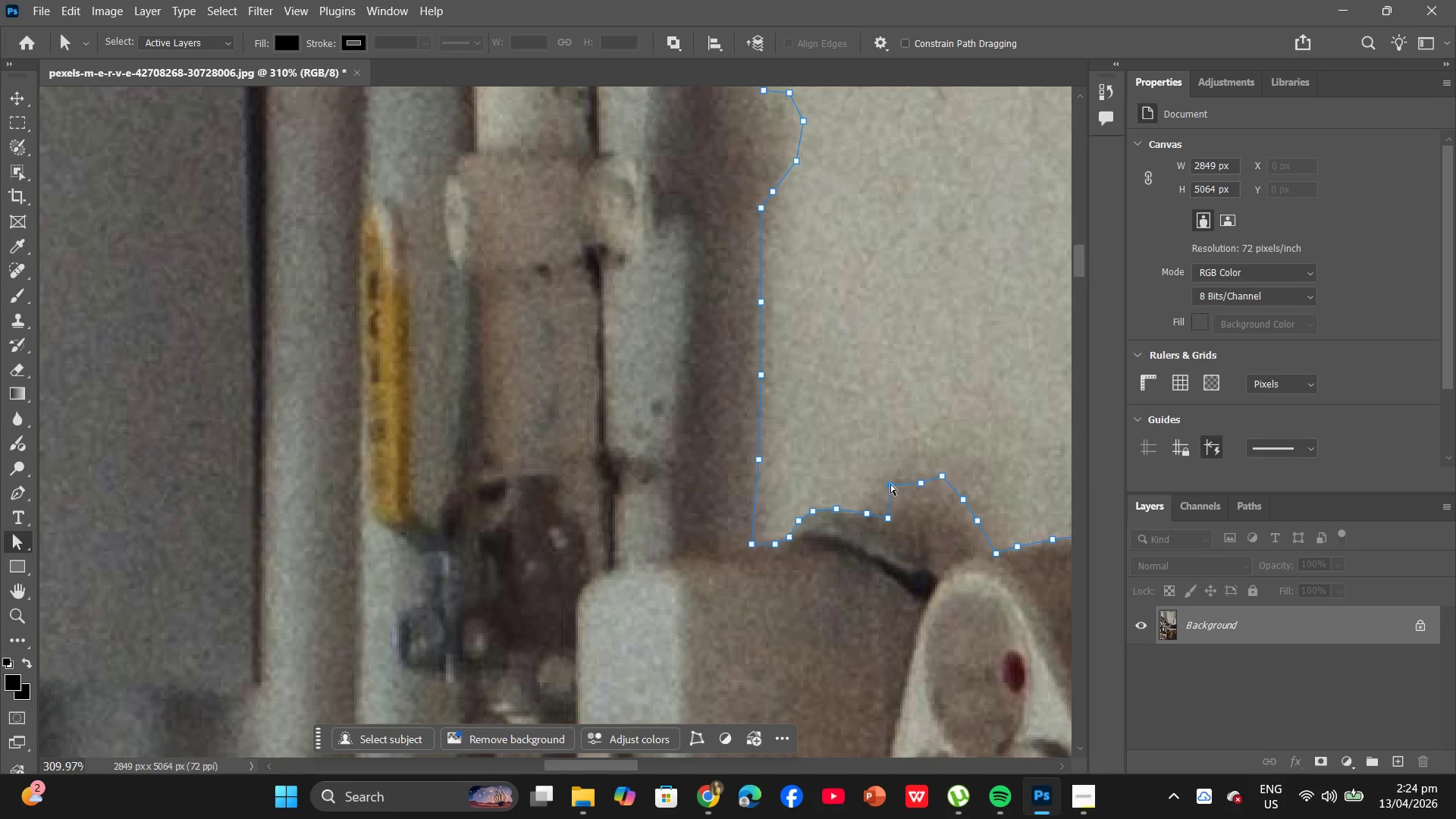 
left_click_drag(start_coordinate=[890, 484], to_coordinate=[902, 494])
 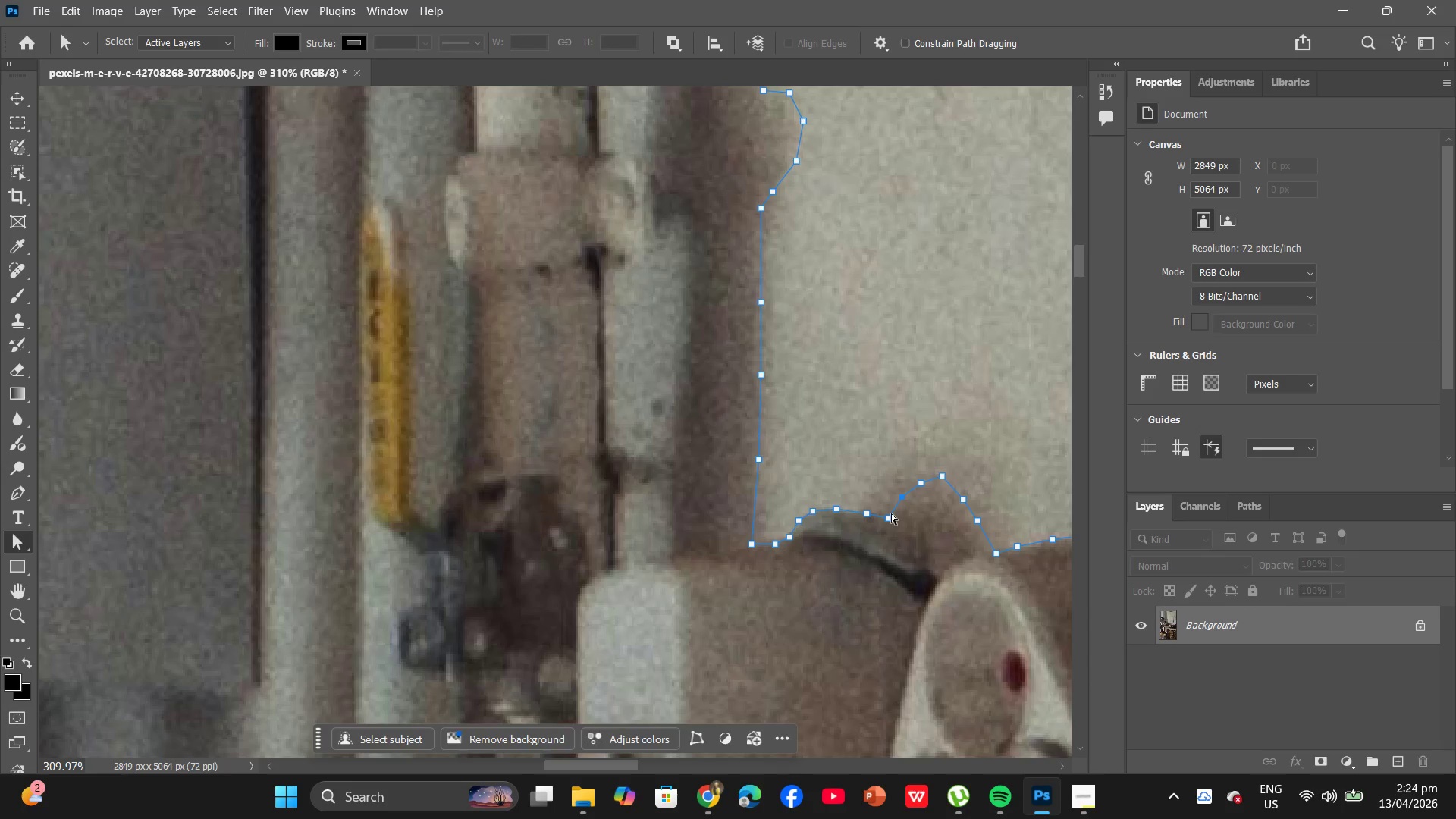 
left_click_drag(start_coordinate=[891, 513], to_coordinate=[884, 507])
 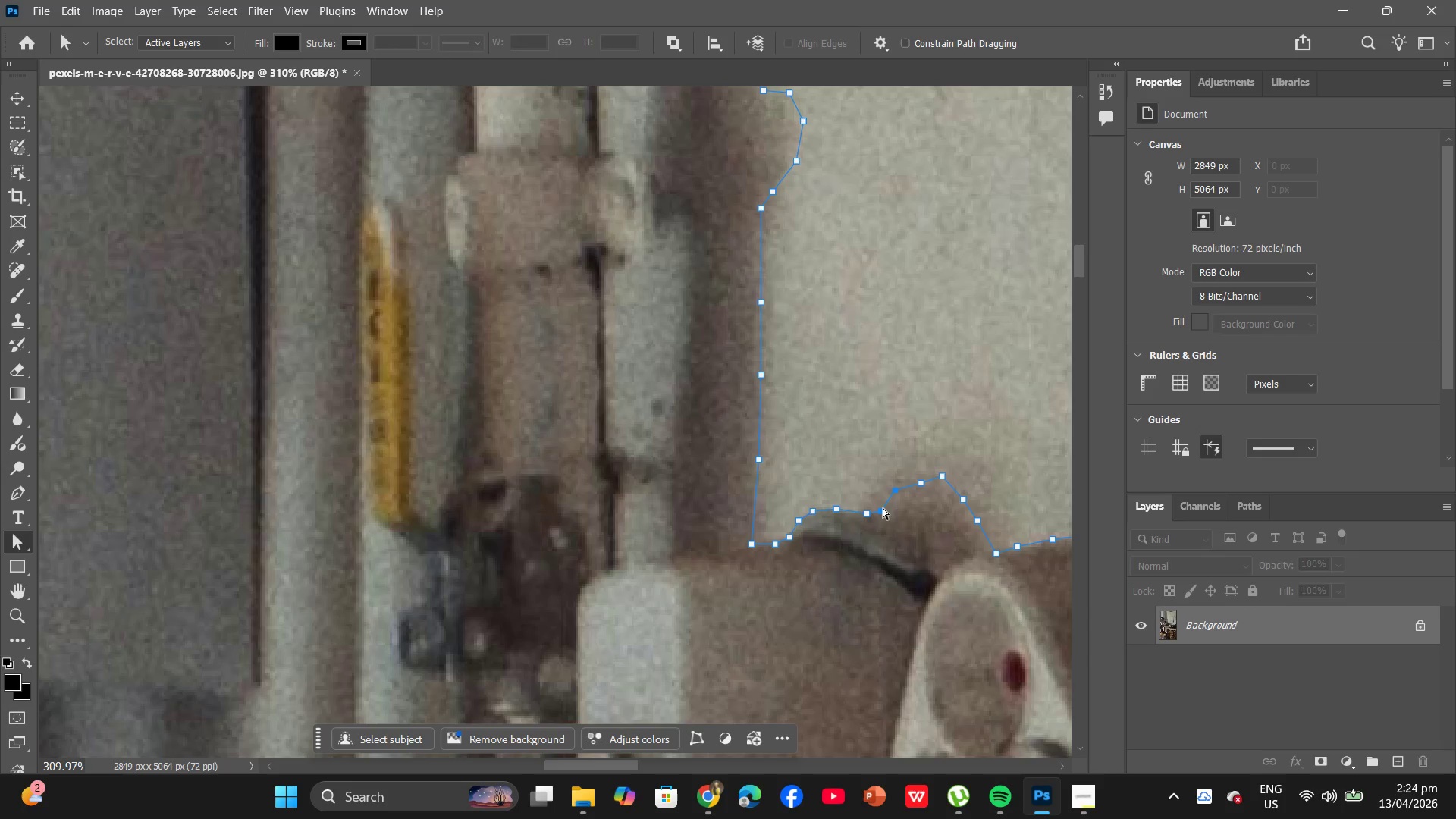 
left_click_drag(start_coordinate=[883, 510], to_coordinate=[888, 506])
 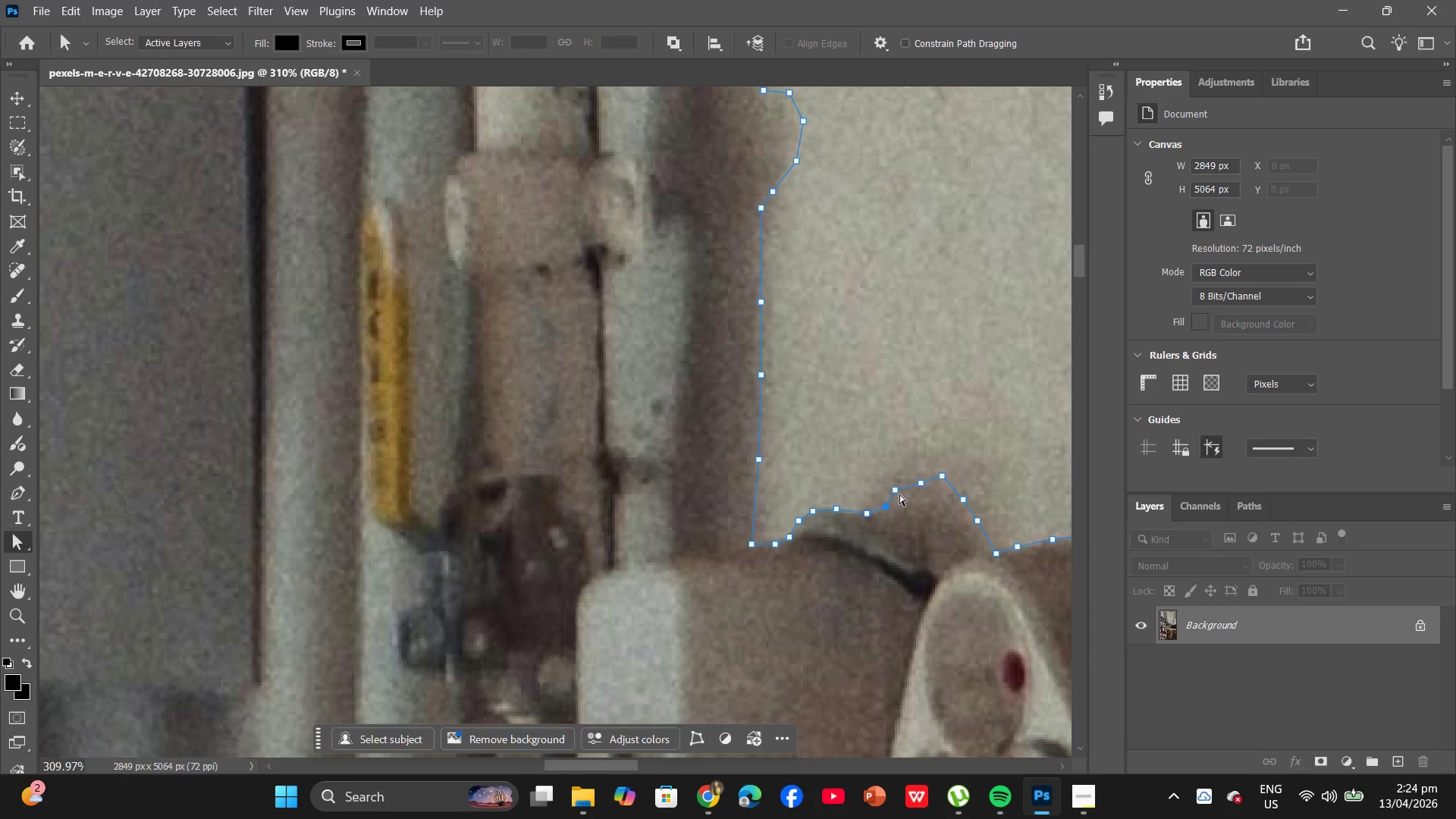 
left_click_drag(start_coordinate=[899, 494], to_coordinate=[903, 494])
 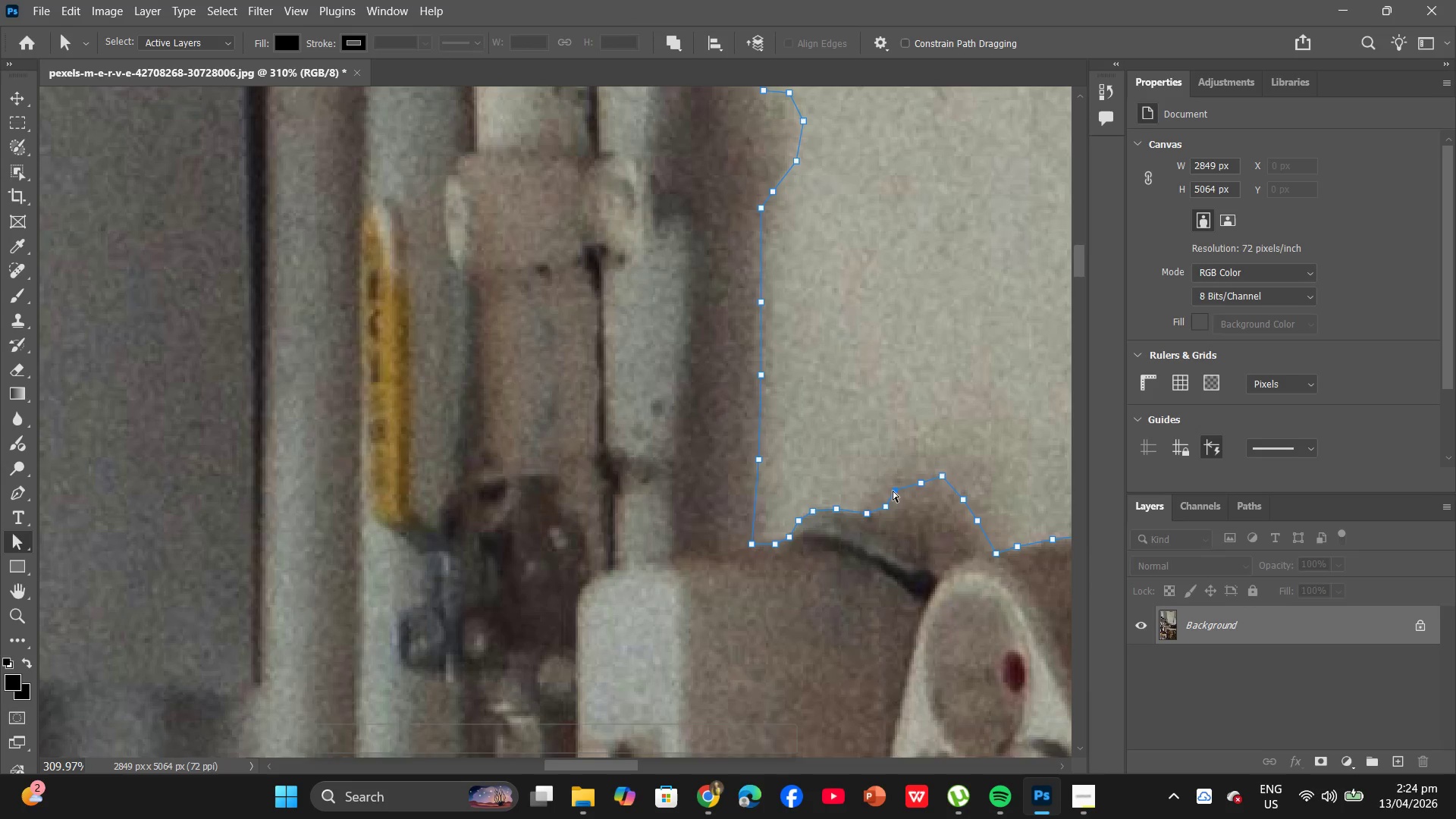 
left_click([893, 491])
 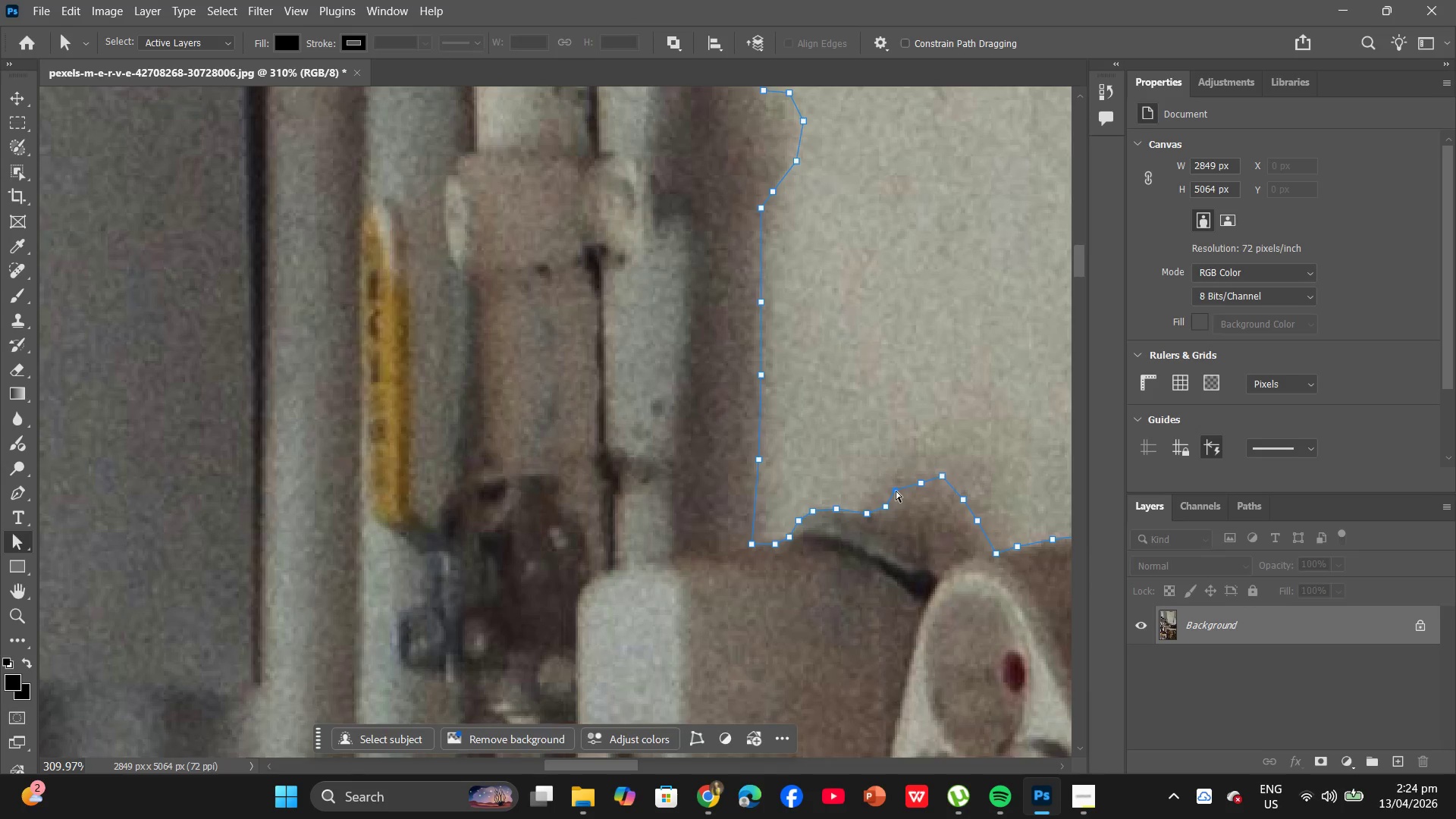 
left_click_drag(start_coordinate=[896, 491], to_coordinate=[903, 491])
 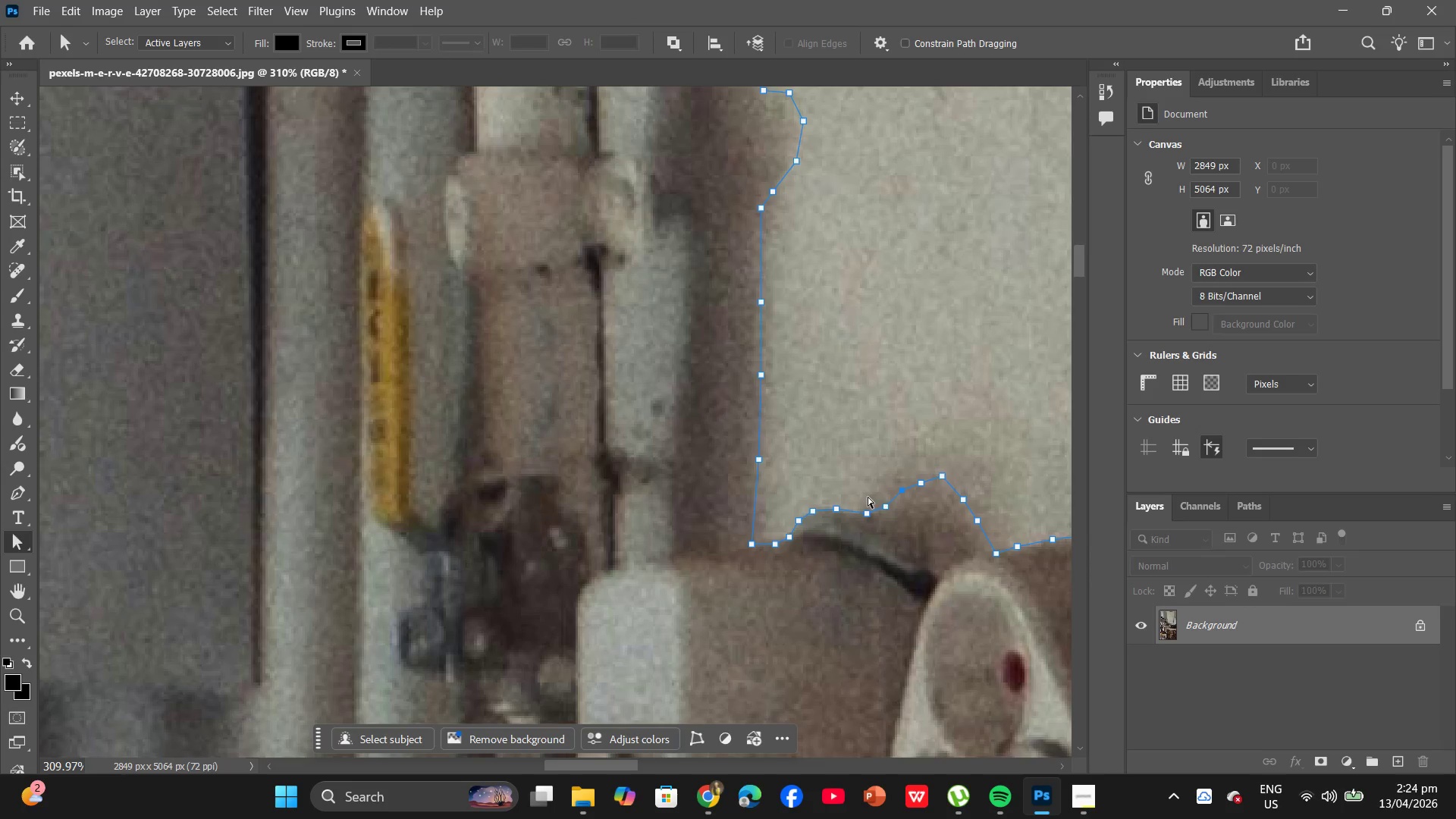 
hold_key(key=AltLeft, duration=0.55)
scroll: coordinate [832, 406], scroll_direction: up, amount: 14.0
 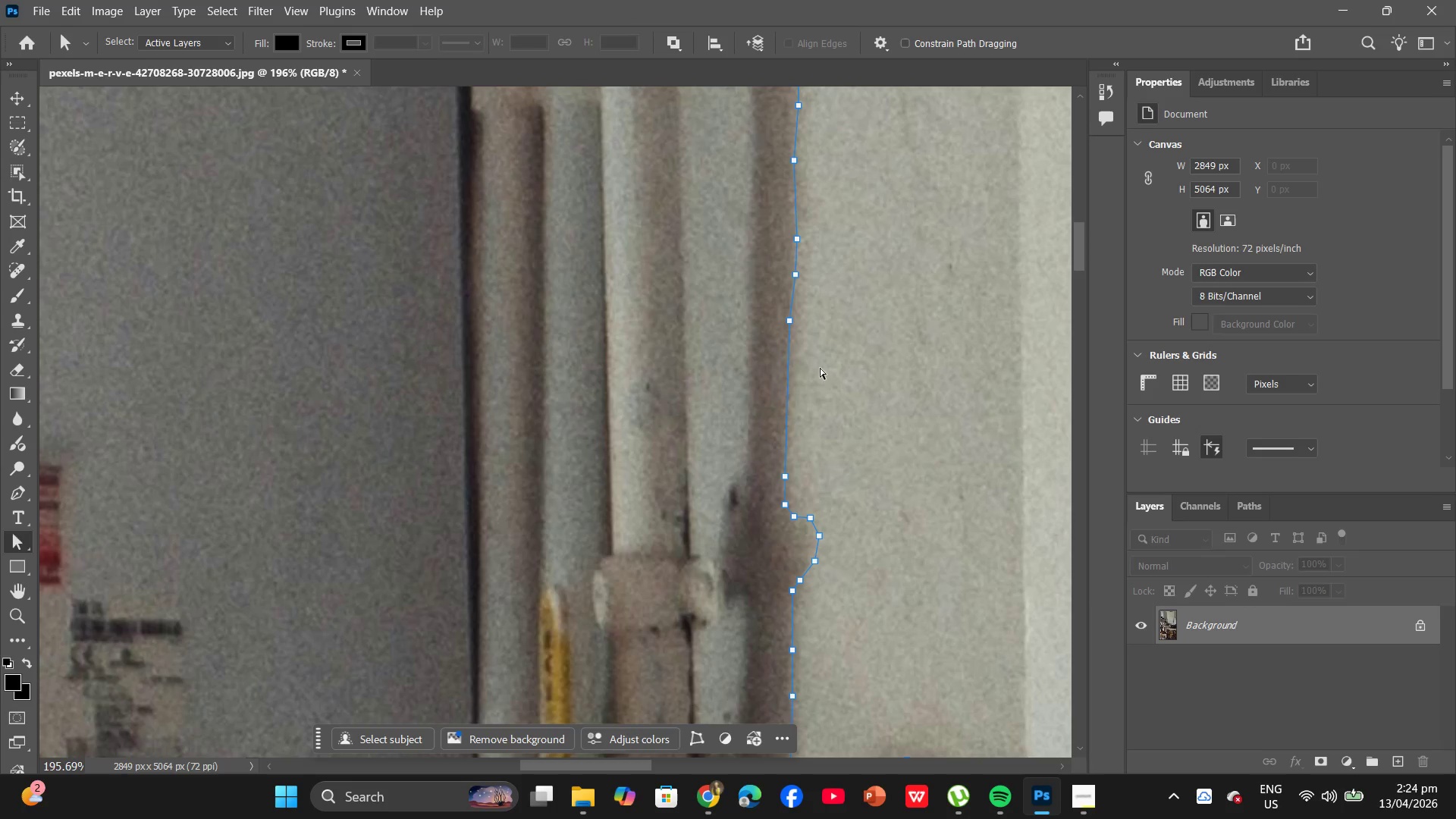 
hold_key(key=AltLeft, duration=0.67)
scroll: coordinate [801, 394], scroll_direction: up, amount: 6.0
 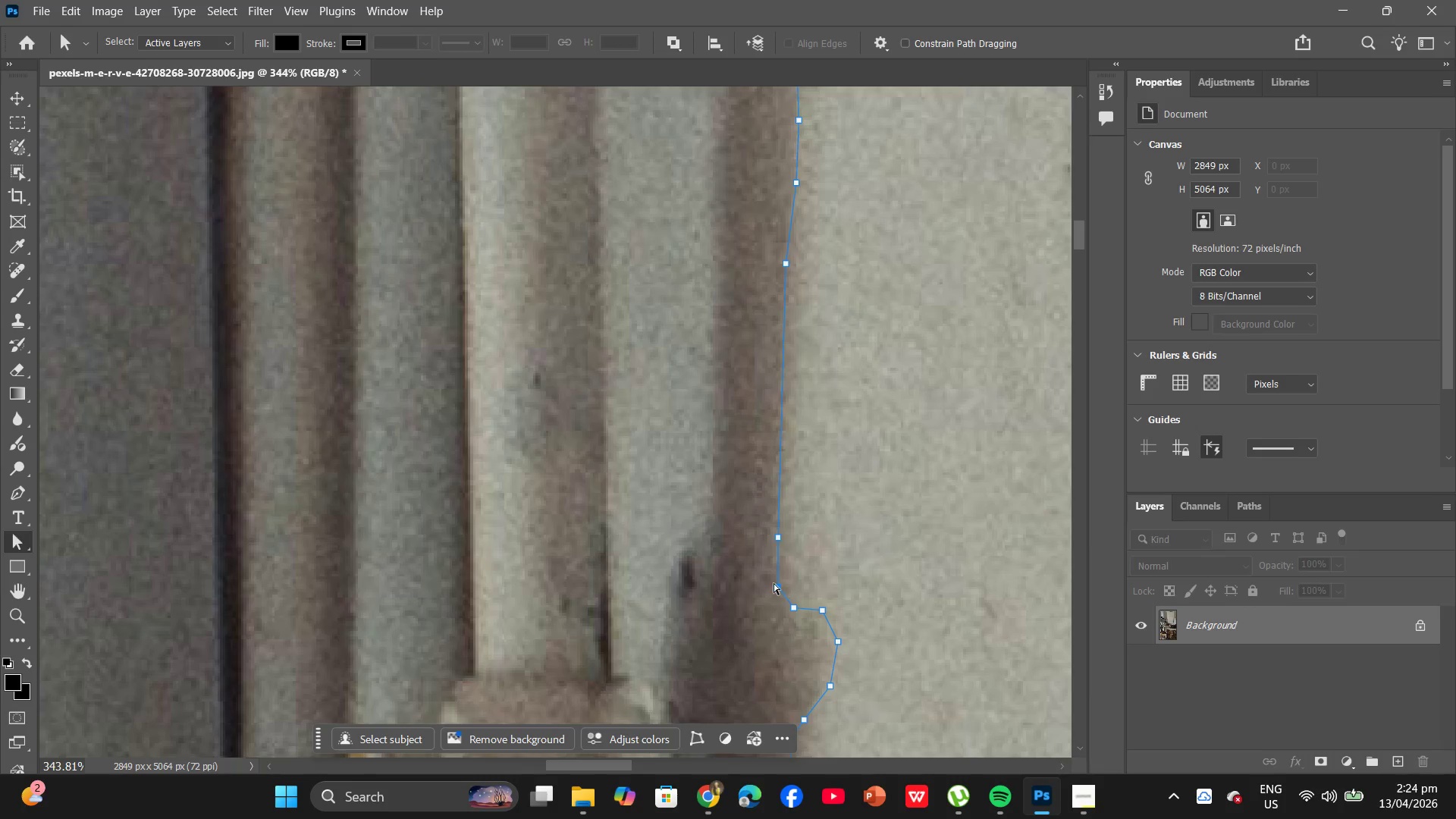 
left_click_drag(start_coordinate=[781, 588], to_coordinate=[794, 578])
 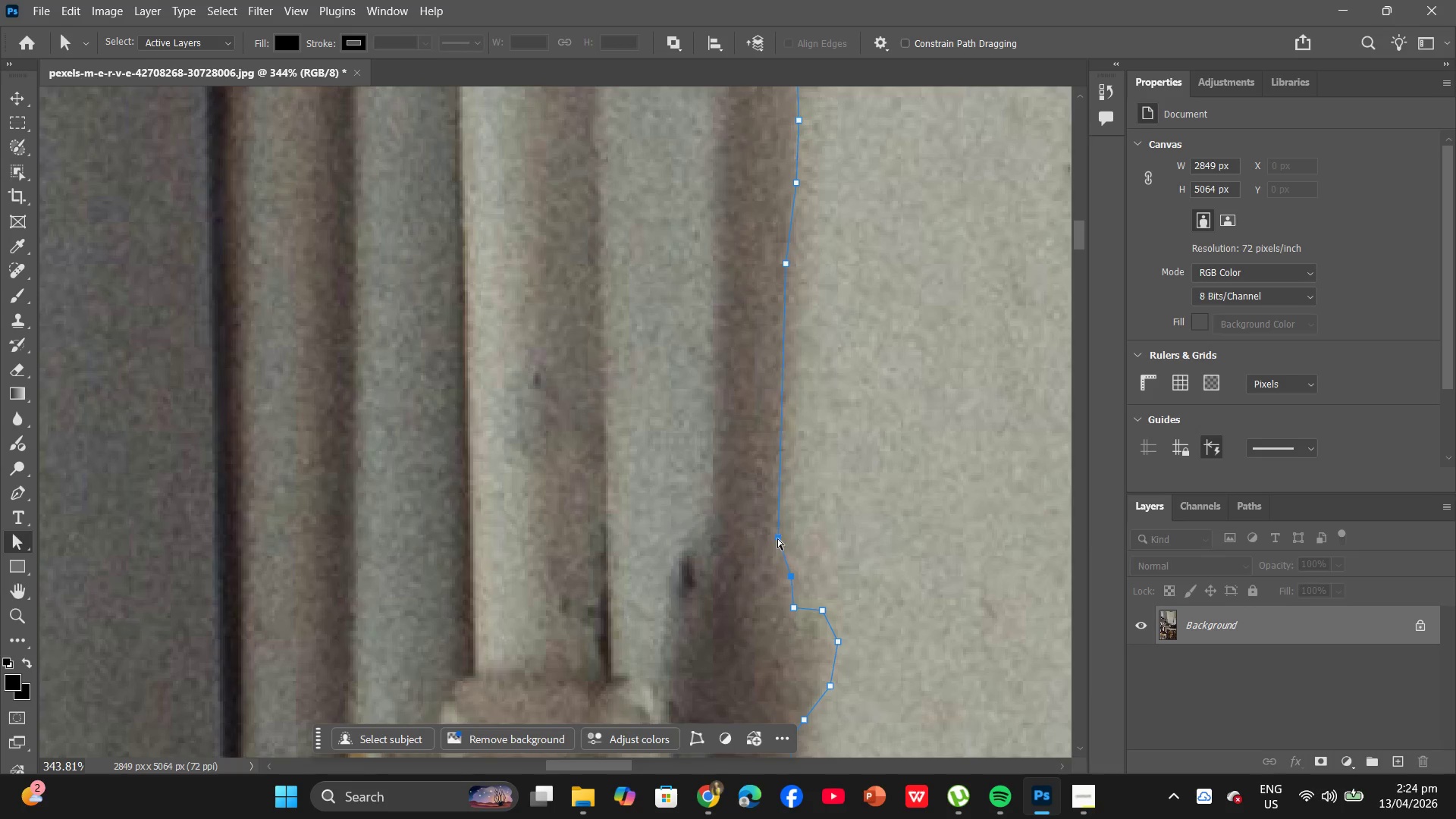 
left_click_drag(start_coordinate=[778, 531], to_coordinate=[791, 526])
 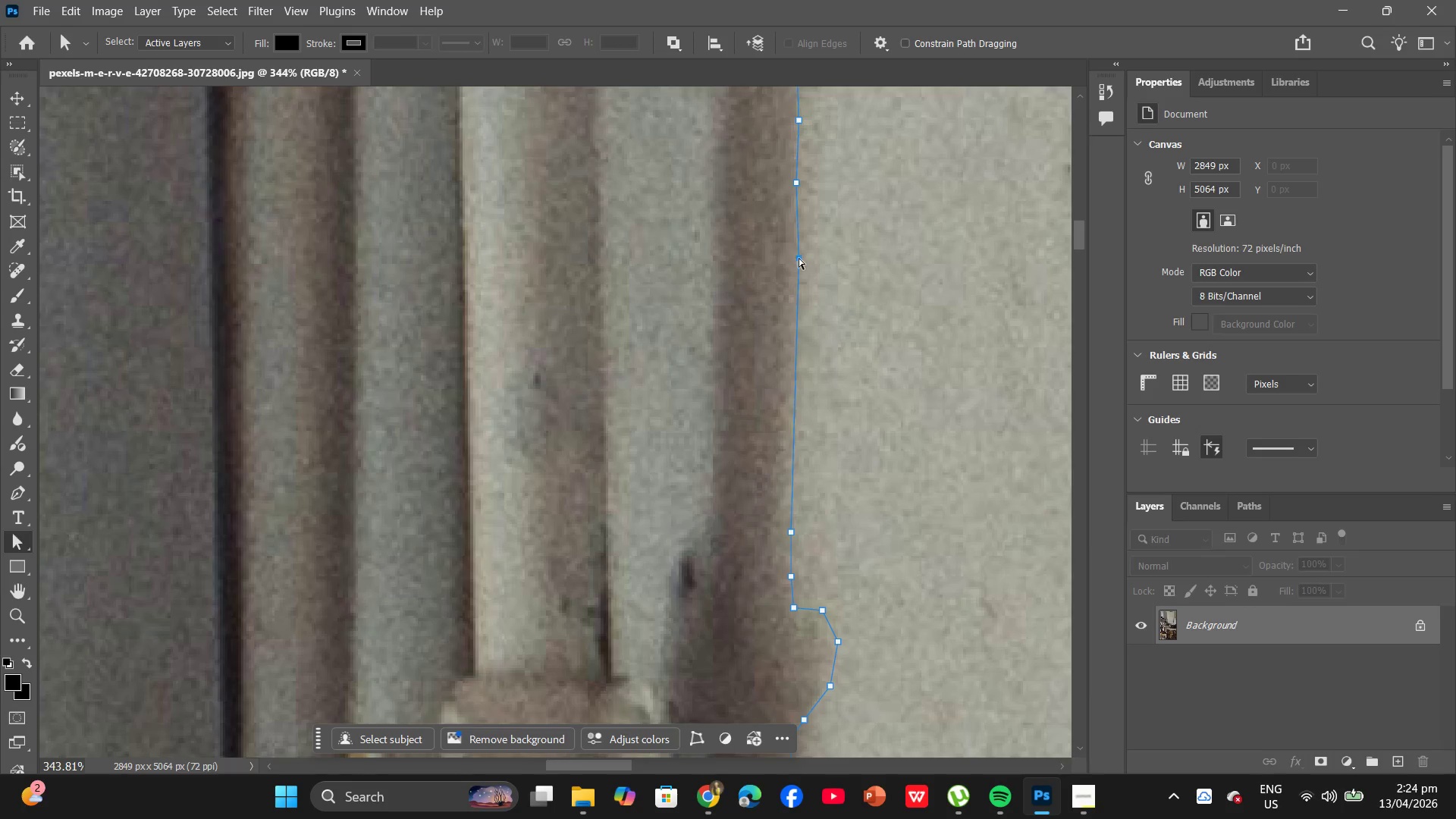 
left_click_drag(start_coordinate=[799, 258], to_coordinate=[793, 386])
 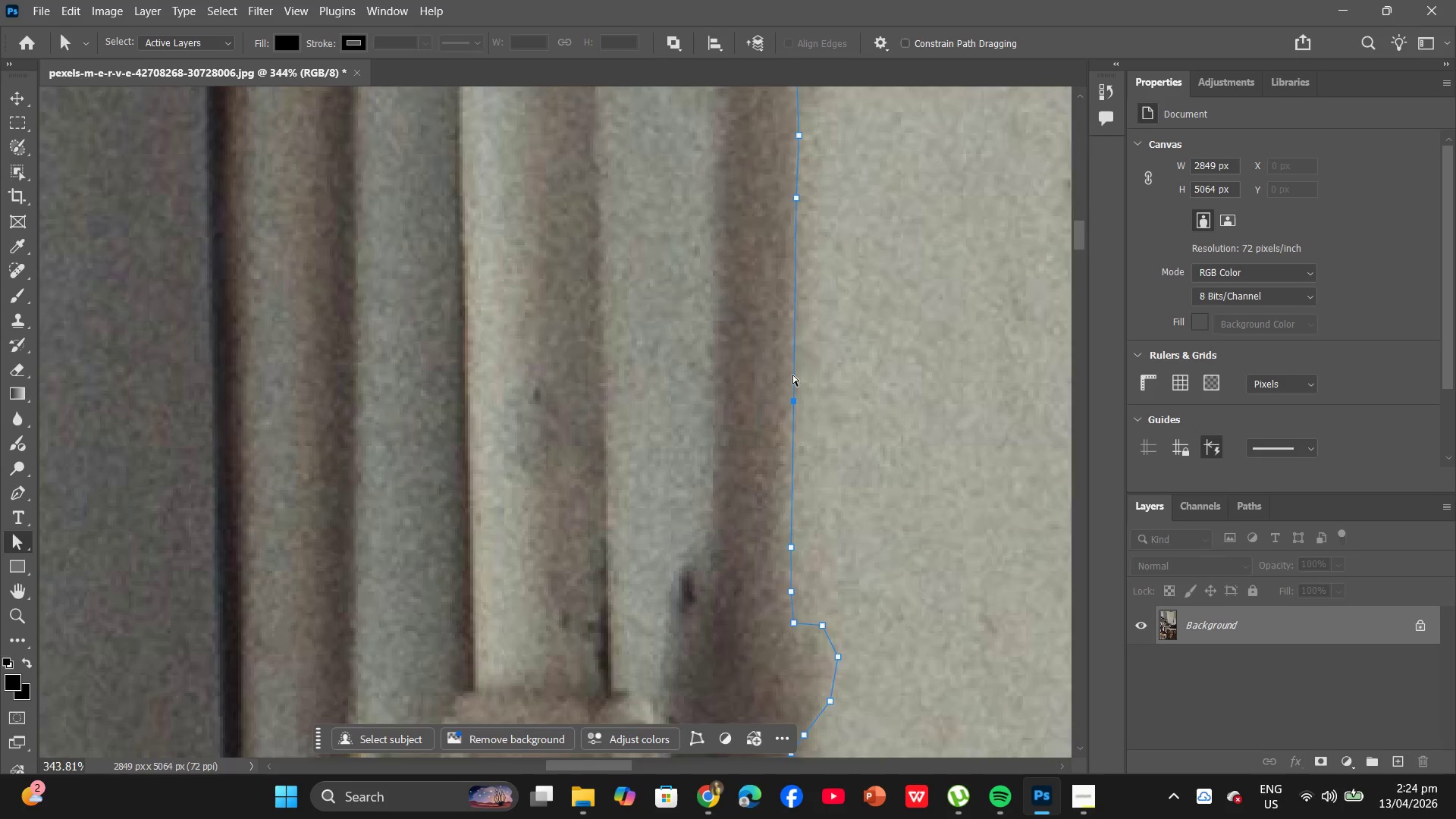 
scroll: coordinate [795, 355], scroll_direction: up, amount: 12.0
 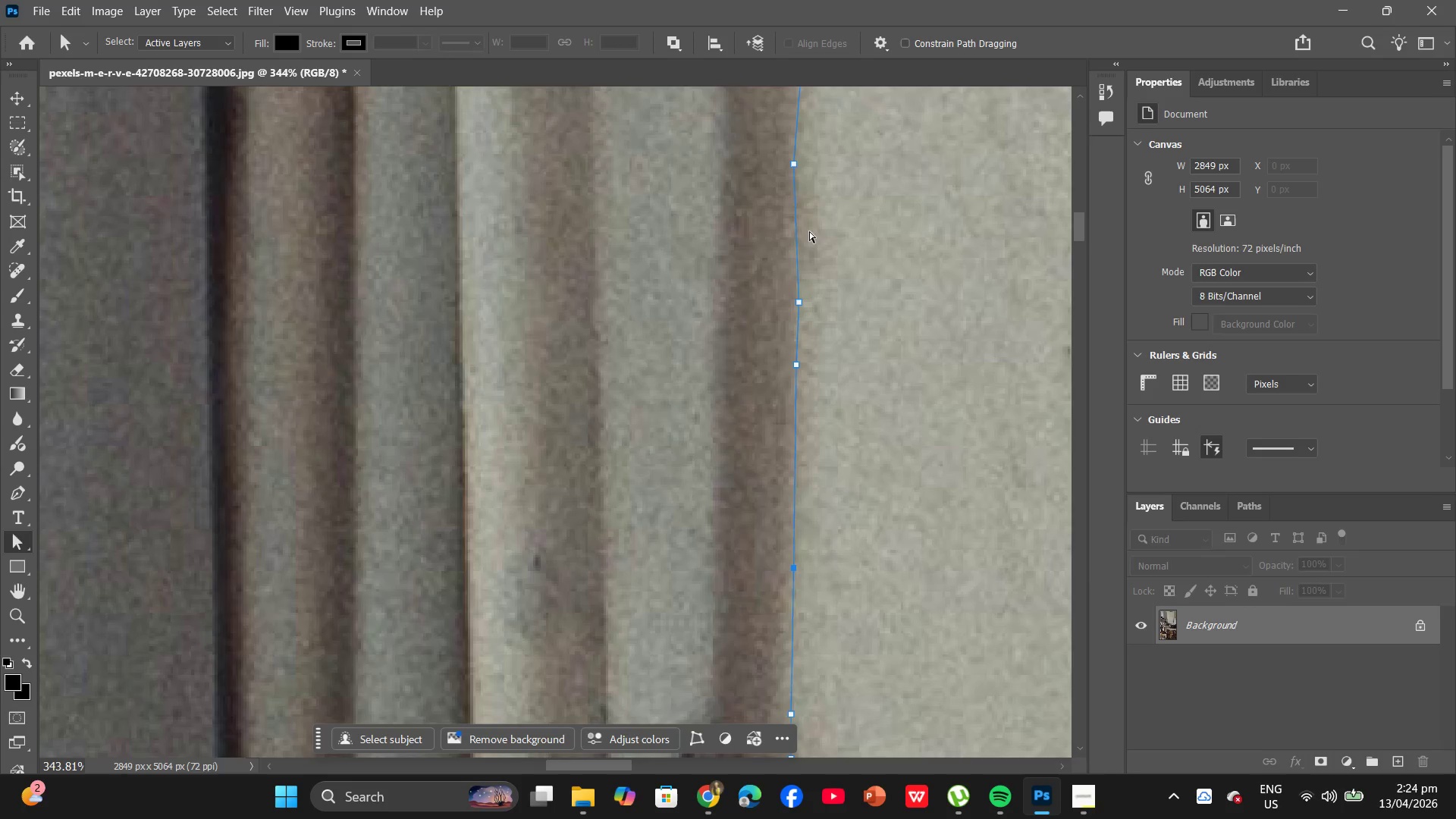 
hold_key(key=AltLeft, duration=1.5)
scroll: coordinate [805, 258], scroll_direction: up, amount: 20.0
 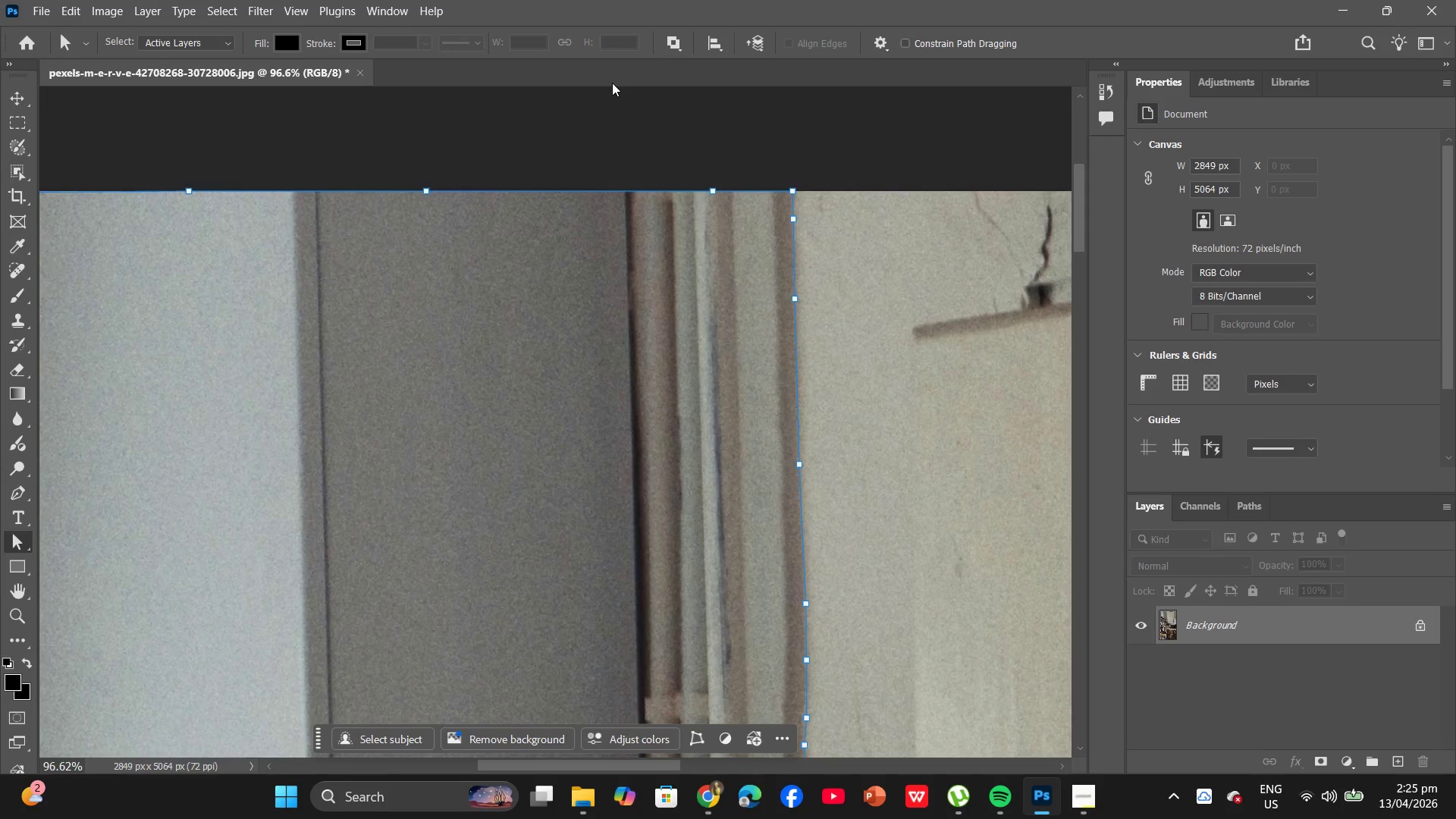 
wait(21.72)
 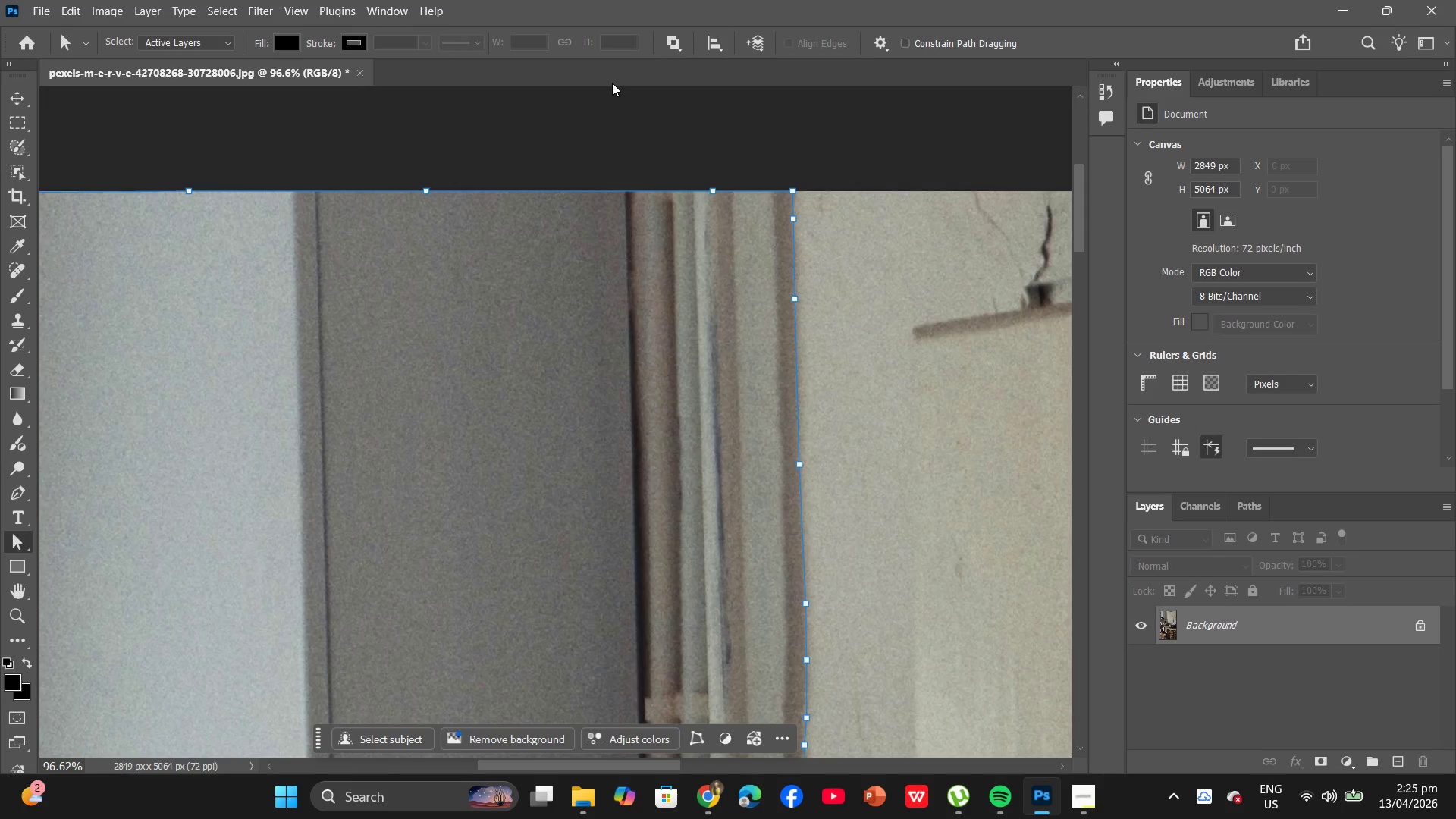 
scroll: coordinate [680, 415], scroll_direction: down, amount: 12.0
 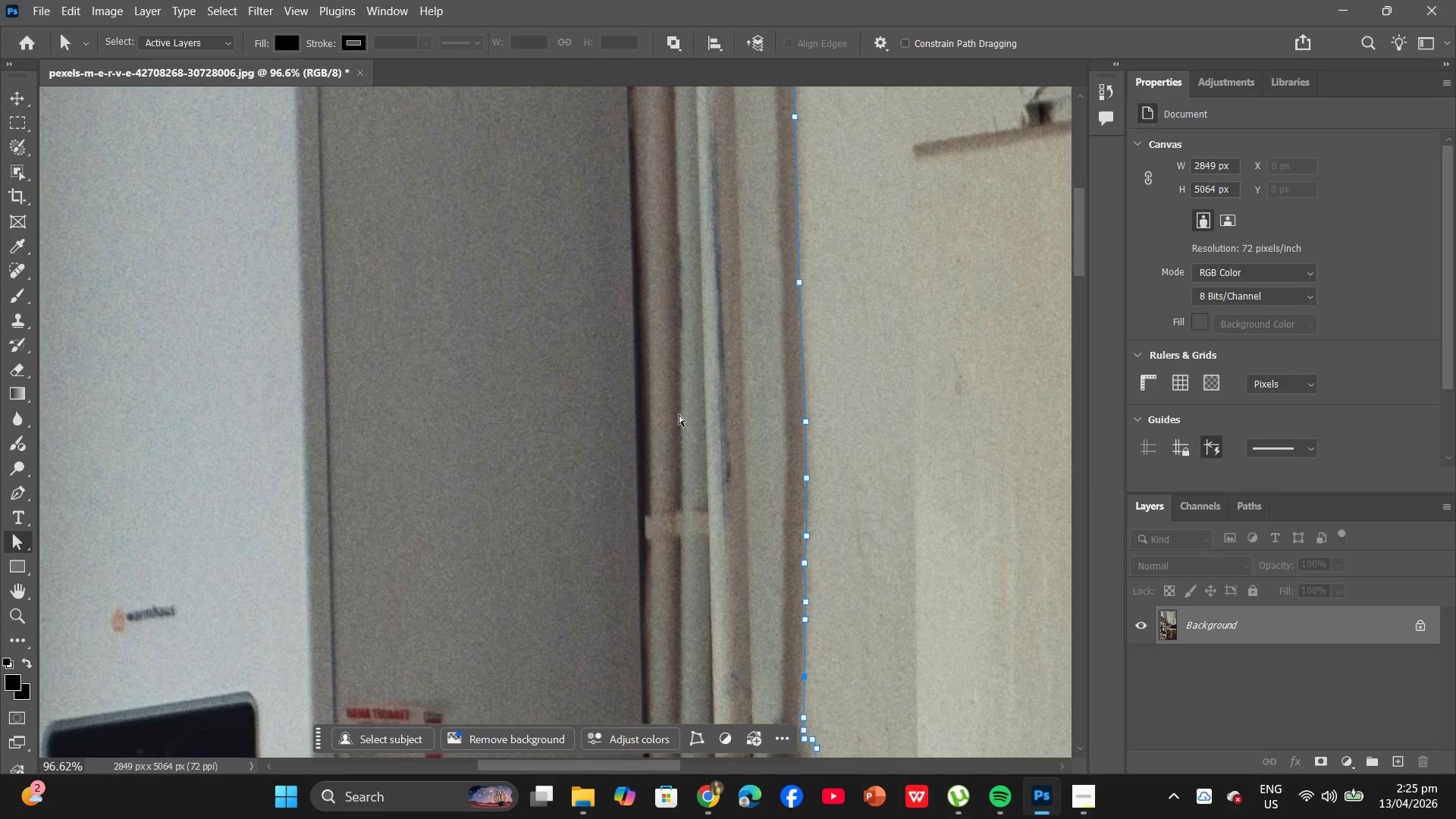 
hold_key(key=AltLeft, duration=0.67)
scroll: coordinate [709, 444], scroll_direction: down, amount: 40.0
 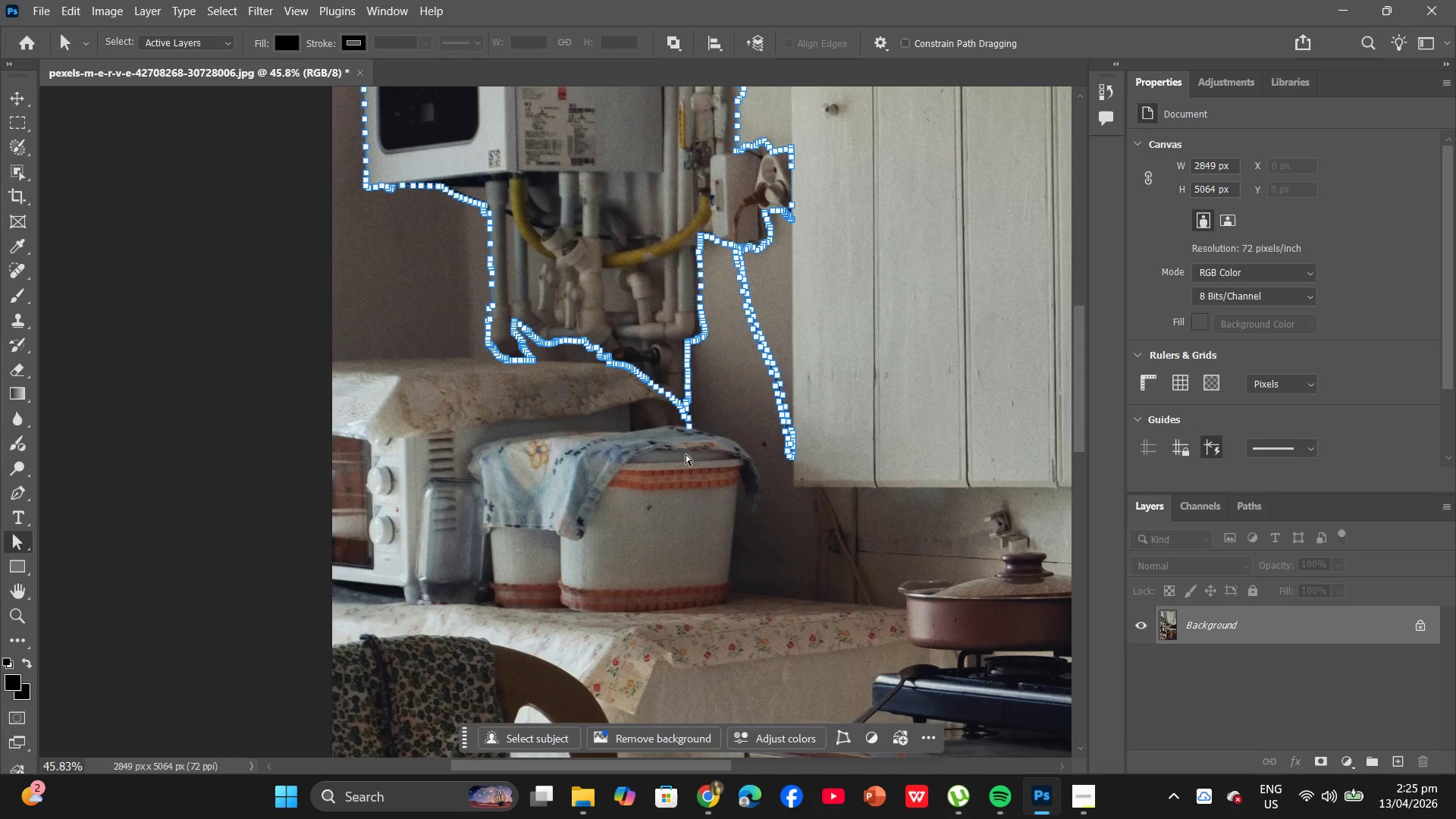 
hold_key(key=AltLeft, duration=1.49)
scroll: coordinate [672, 429], scroll_direction: down, amount: 9.0
 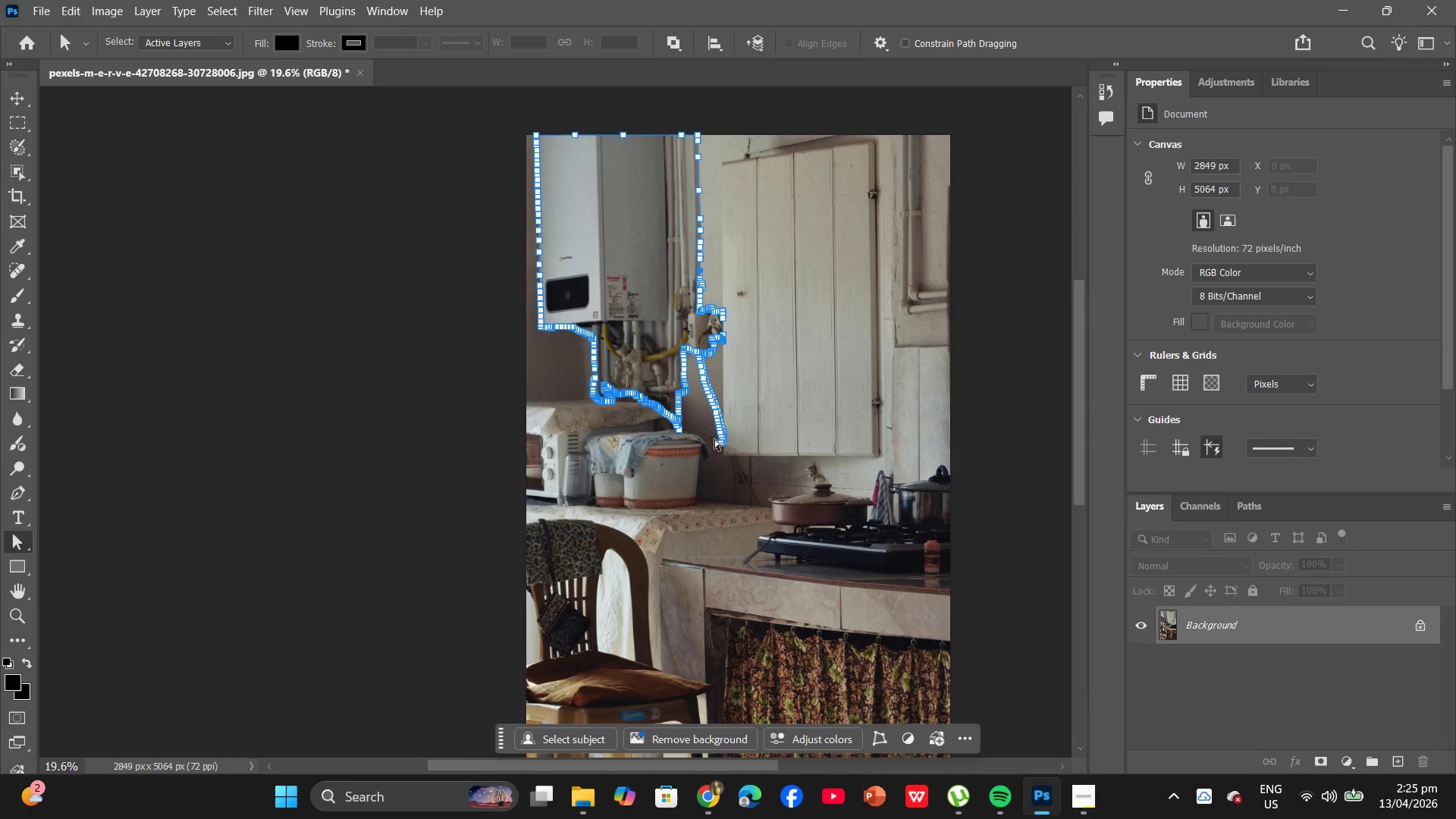 
wait(5.84)
 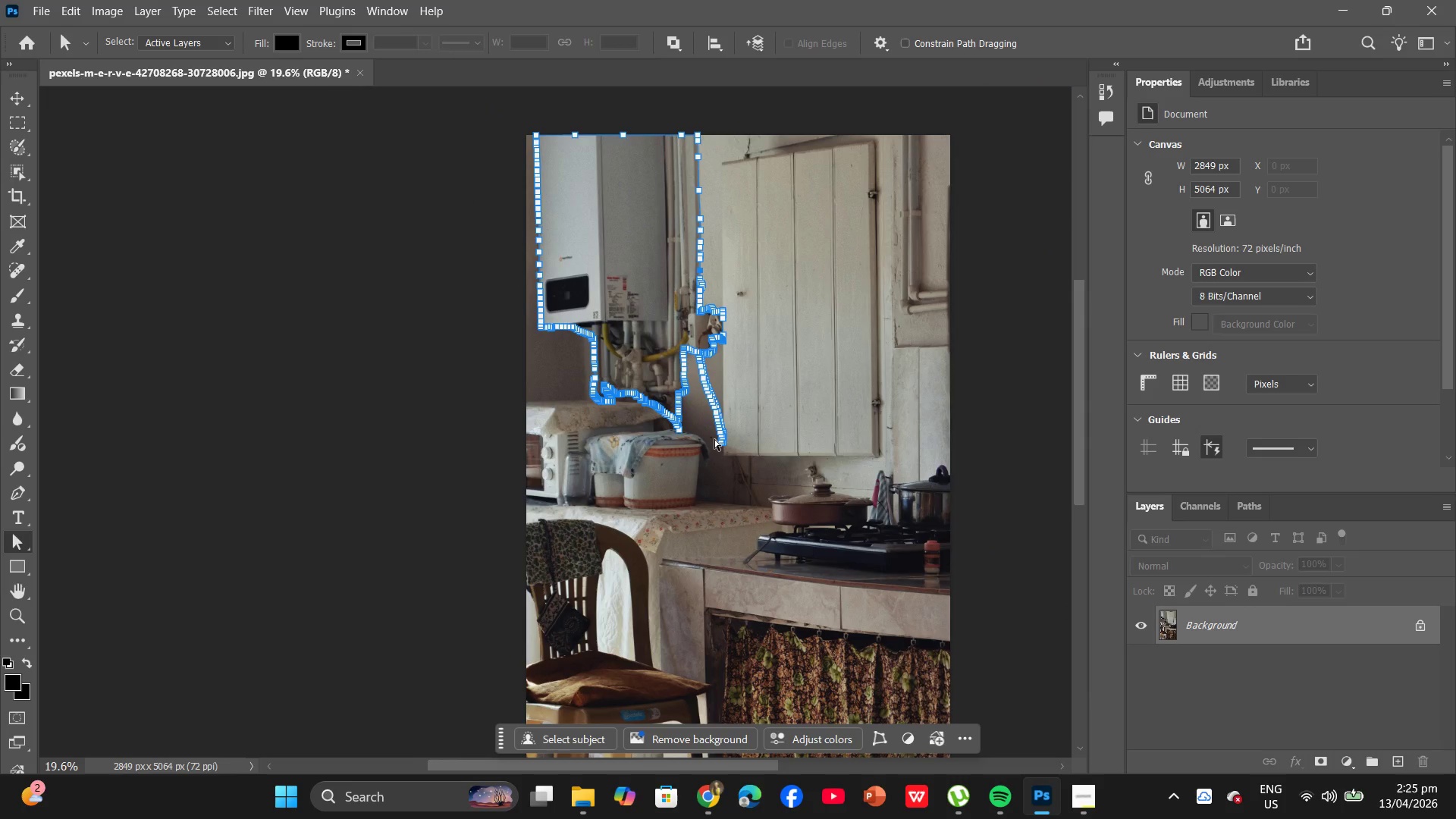 
scroll: coordinate [709, 439], scroll_direction: up, amount: 1.0
 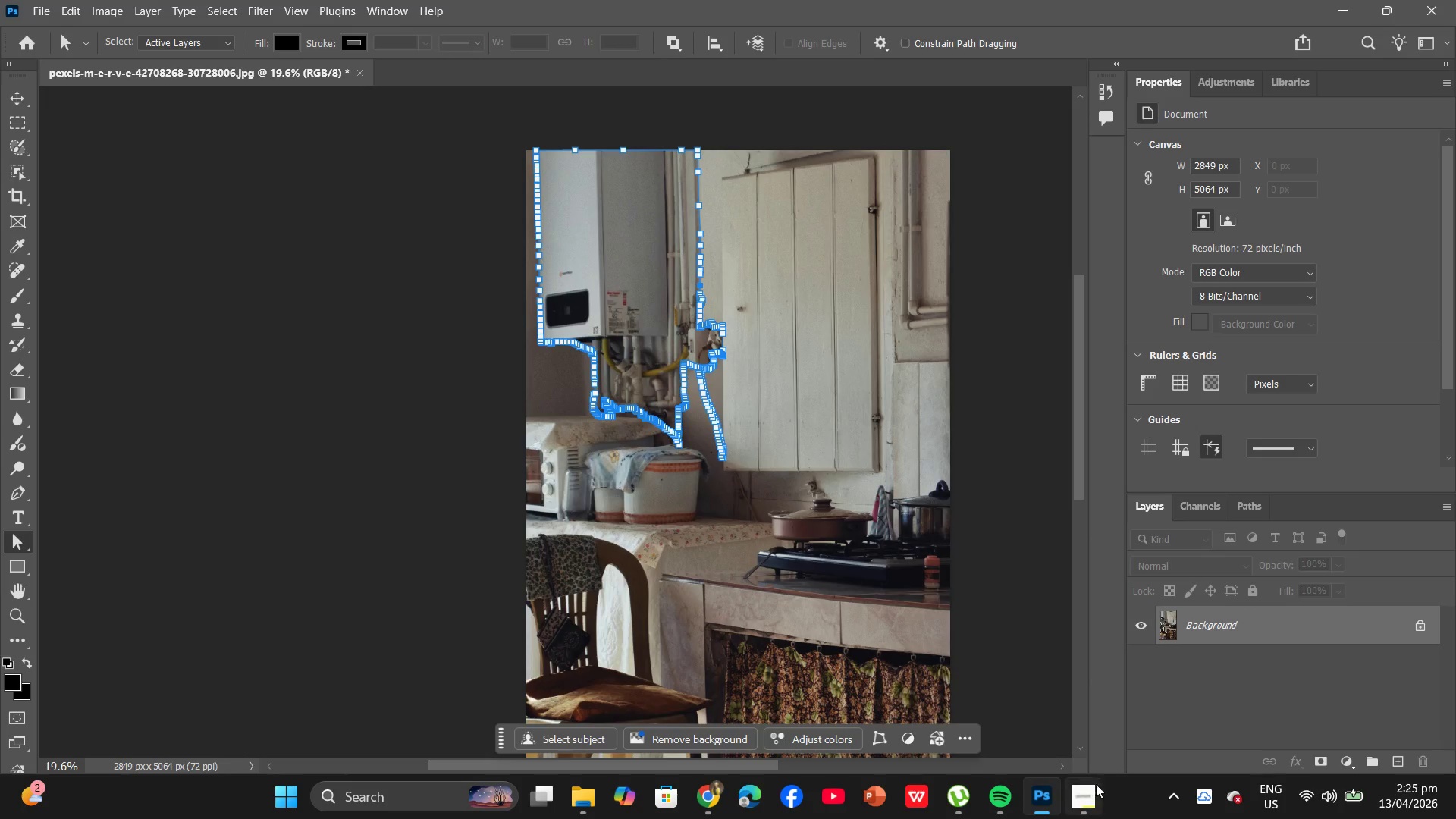 
left_click([1088, 802])